 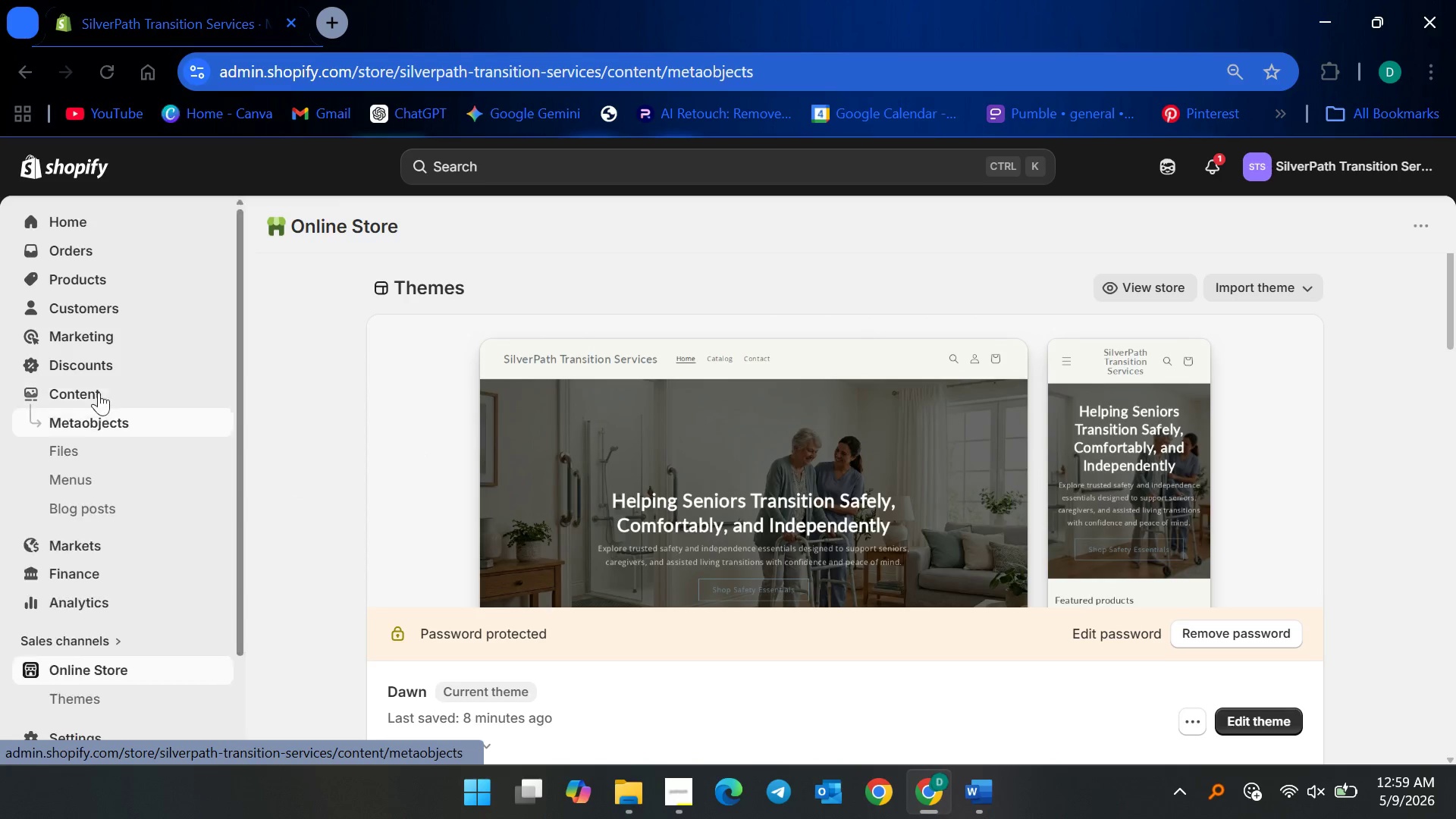 
left_click([82, 448])
 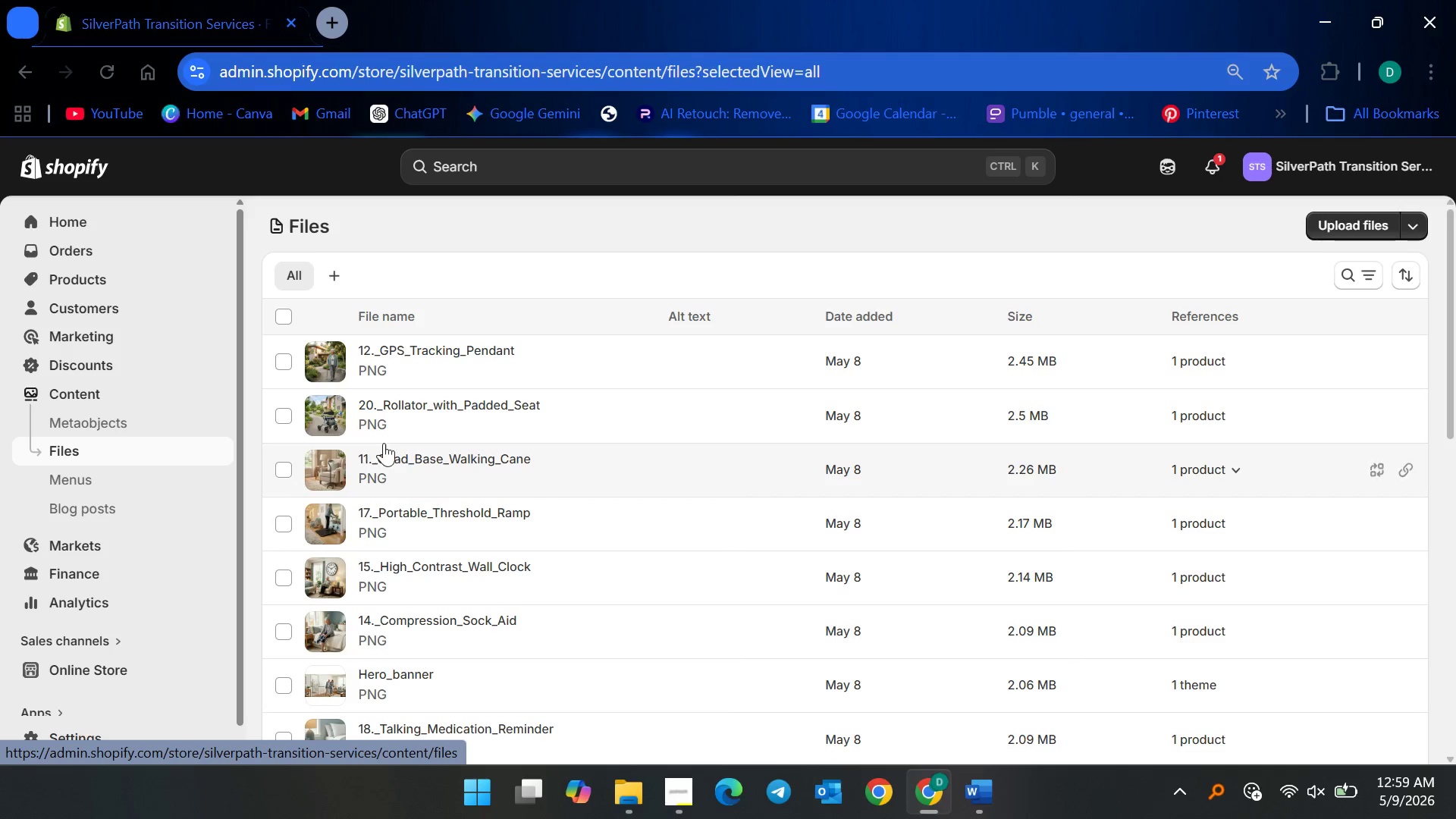 
scroll: coordinate [411, 503], scroll_direction: down, amount: 18.0
 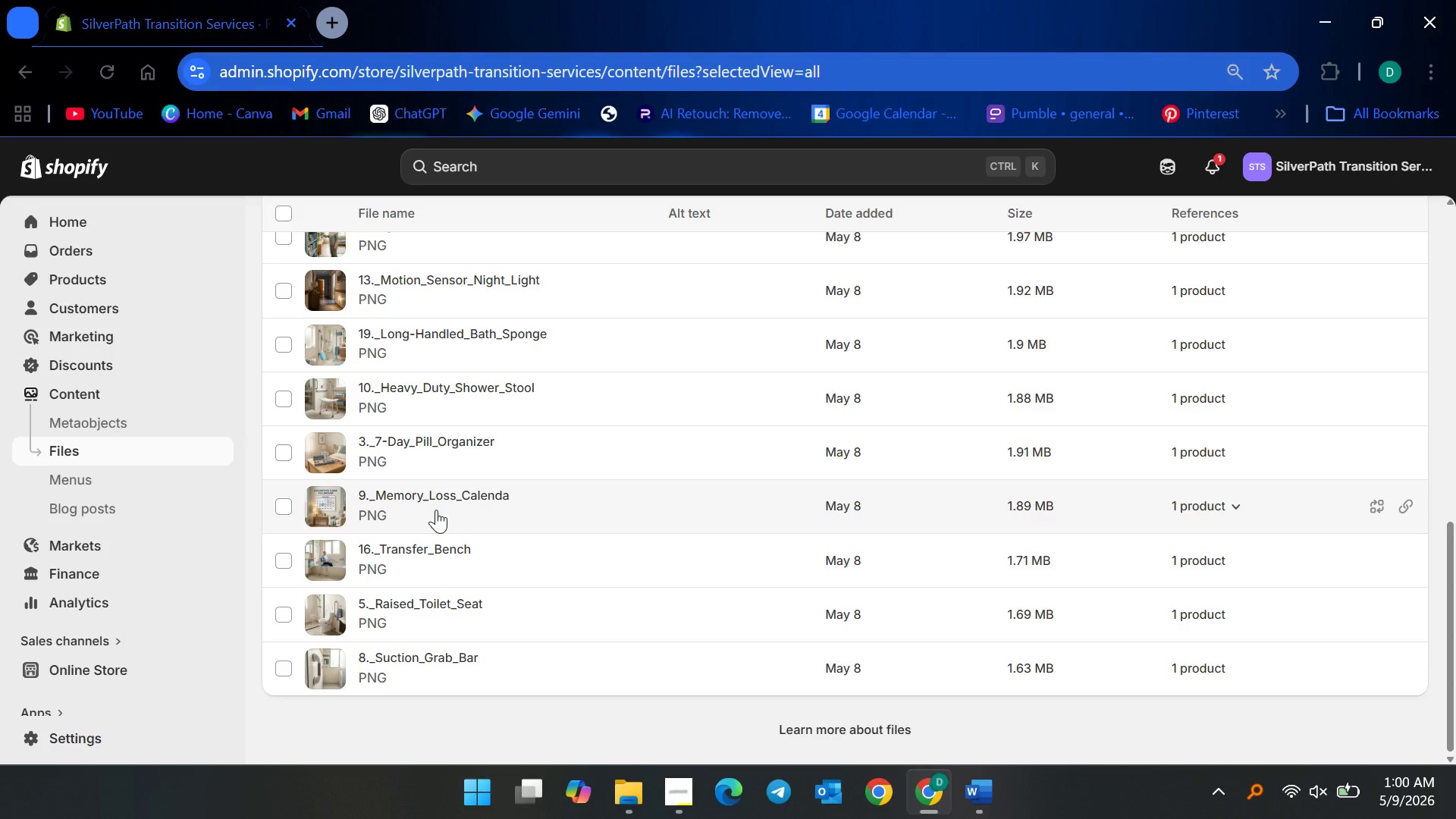 
wait(72.94)
 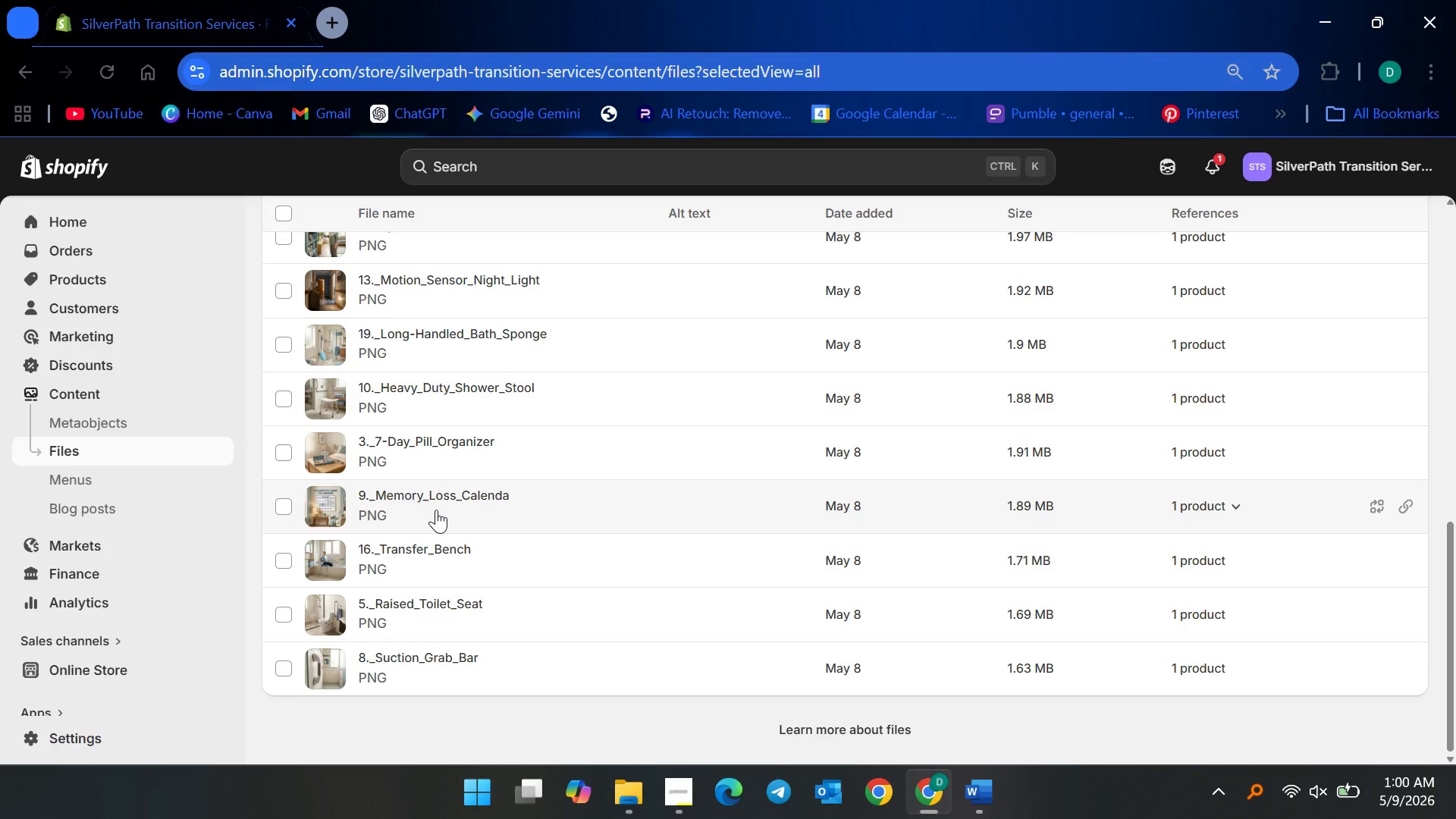 
scroll: coordinate [414, 593], scroll_direction: up, amount: 4.0
 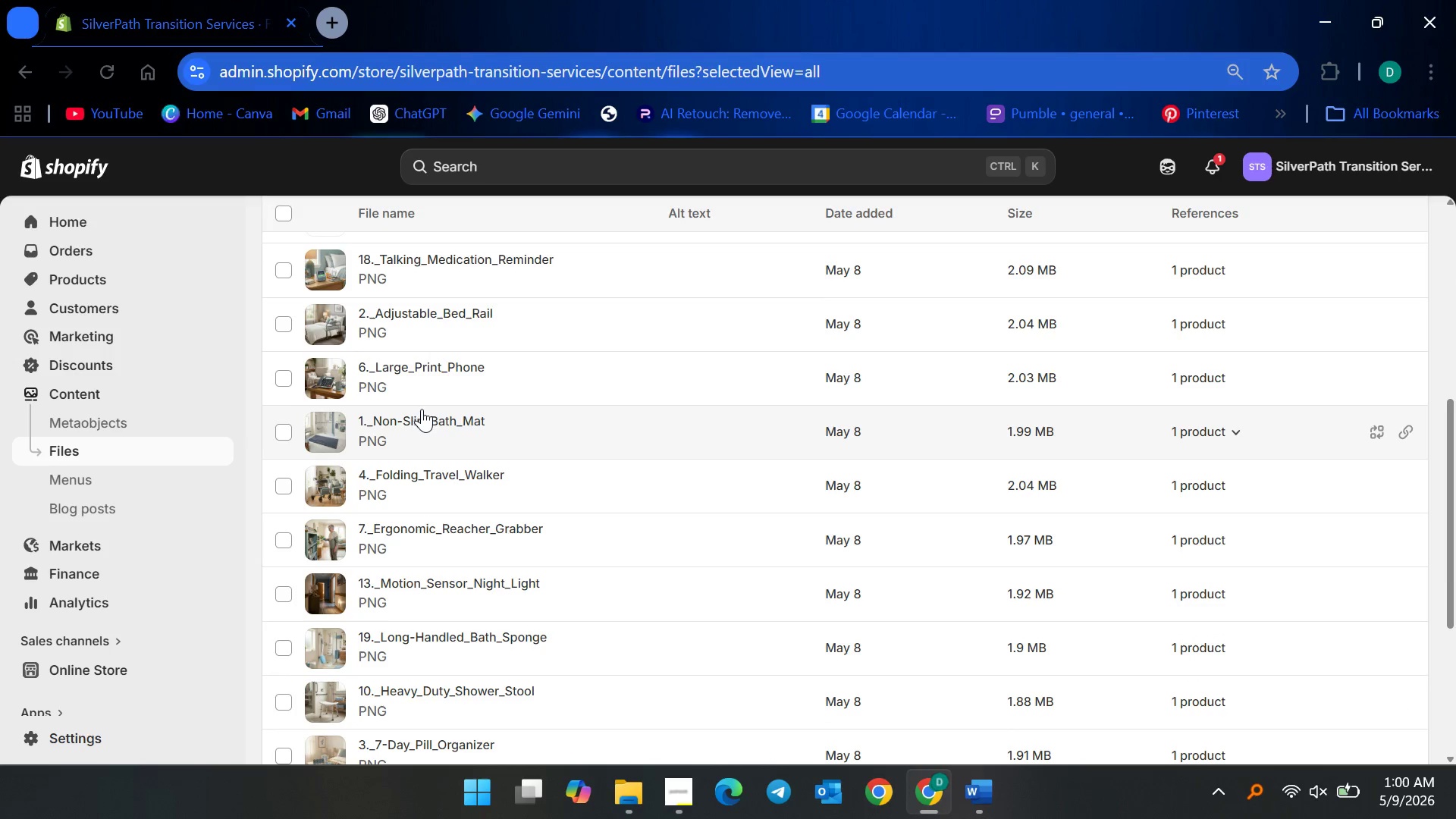 
left_click([417, 418])
 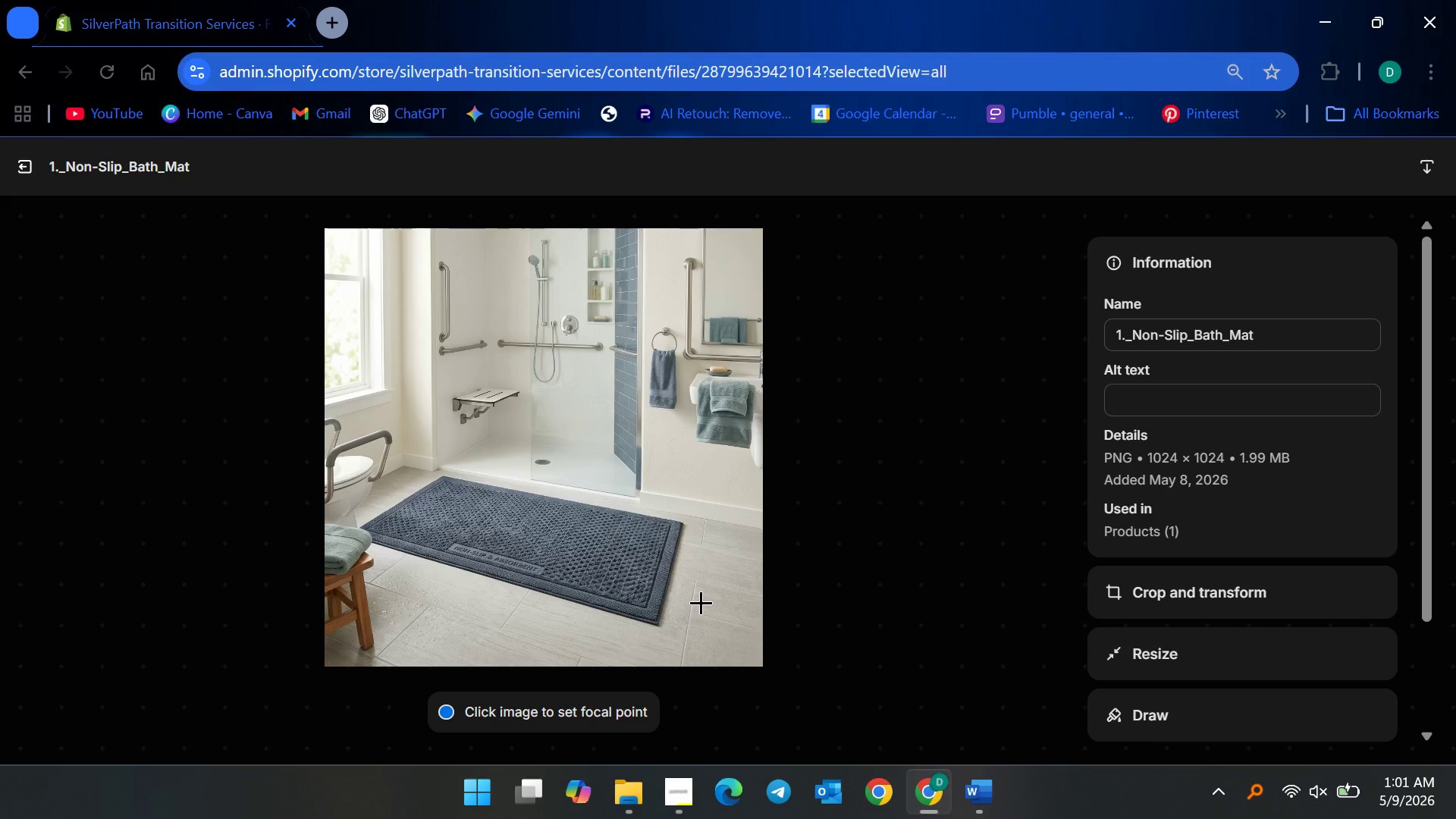 
wait(38.08)
 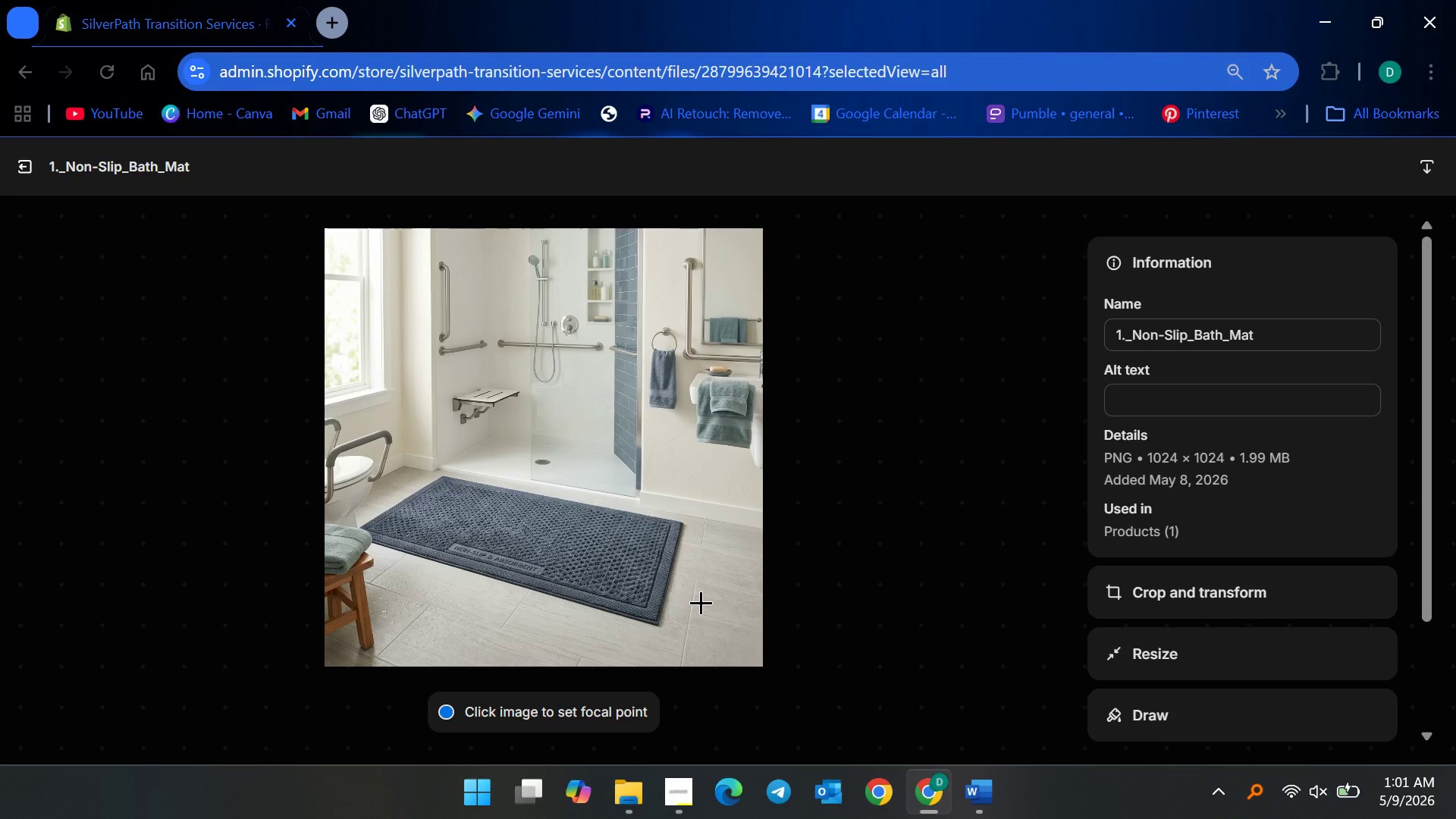 
double_click([1202, 397])
 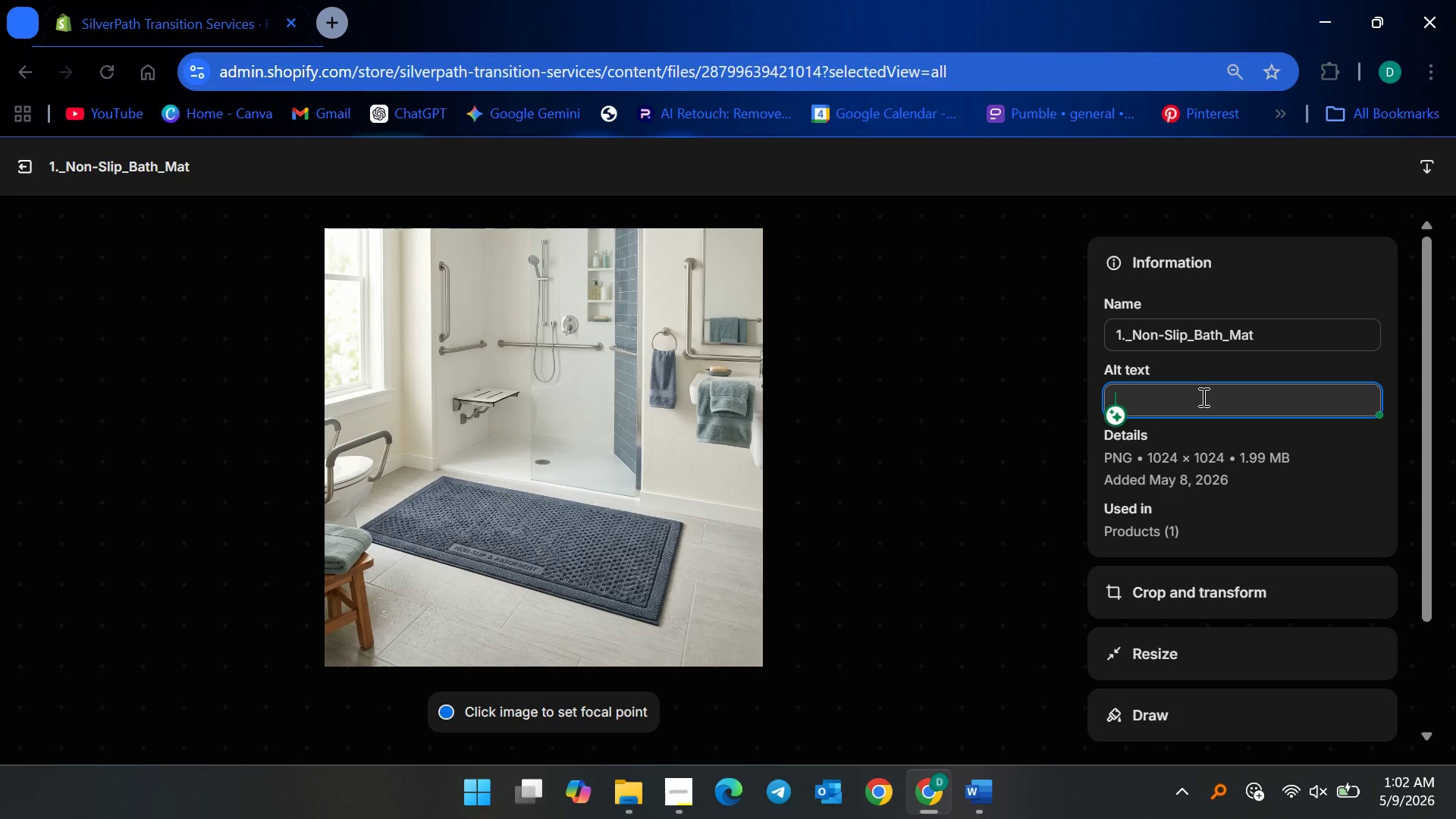 
wait(44.56)
 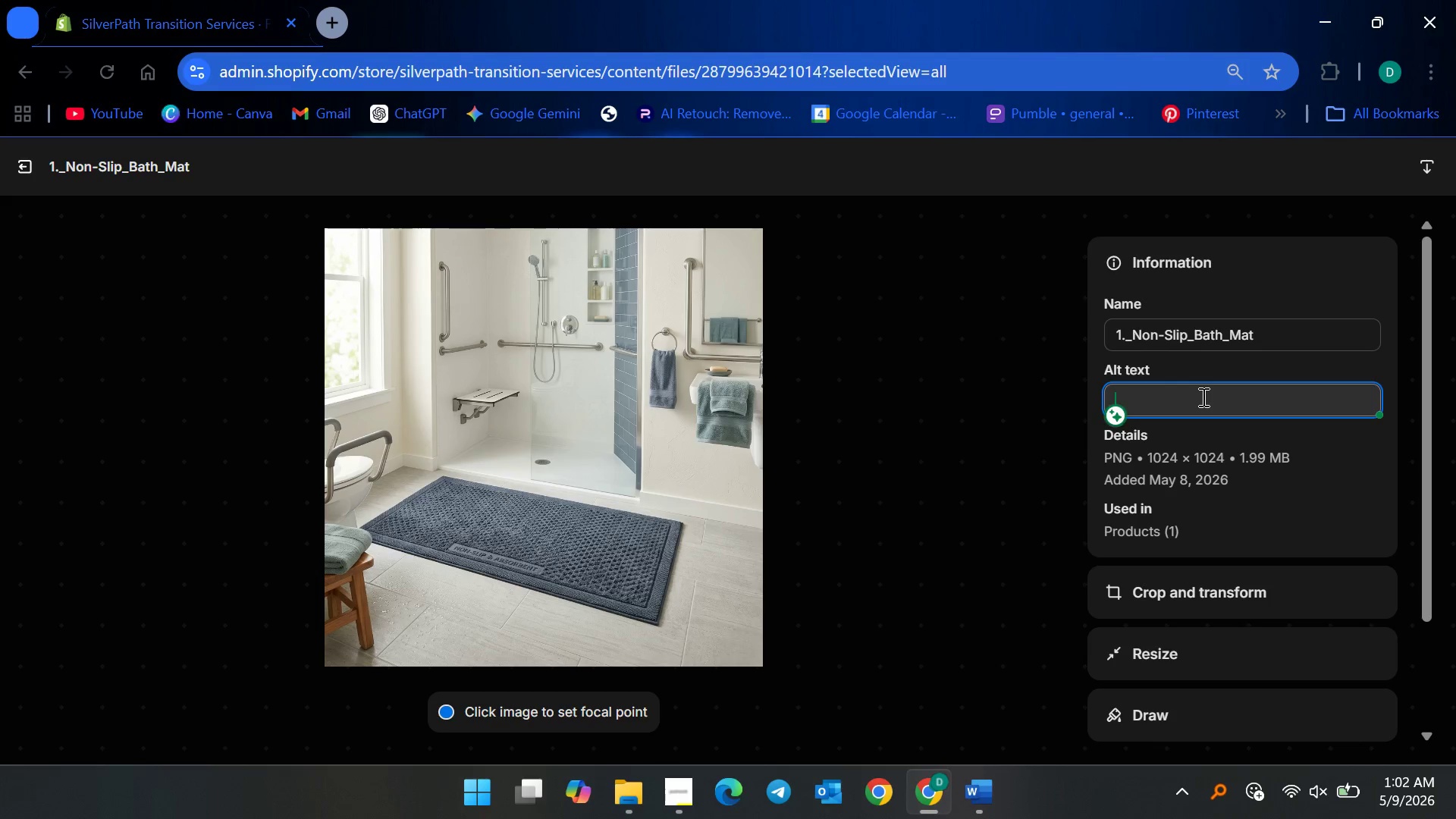 
type(Senior non-slip bath mat inside a walk-in)
 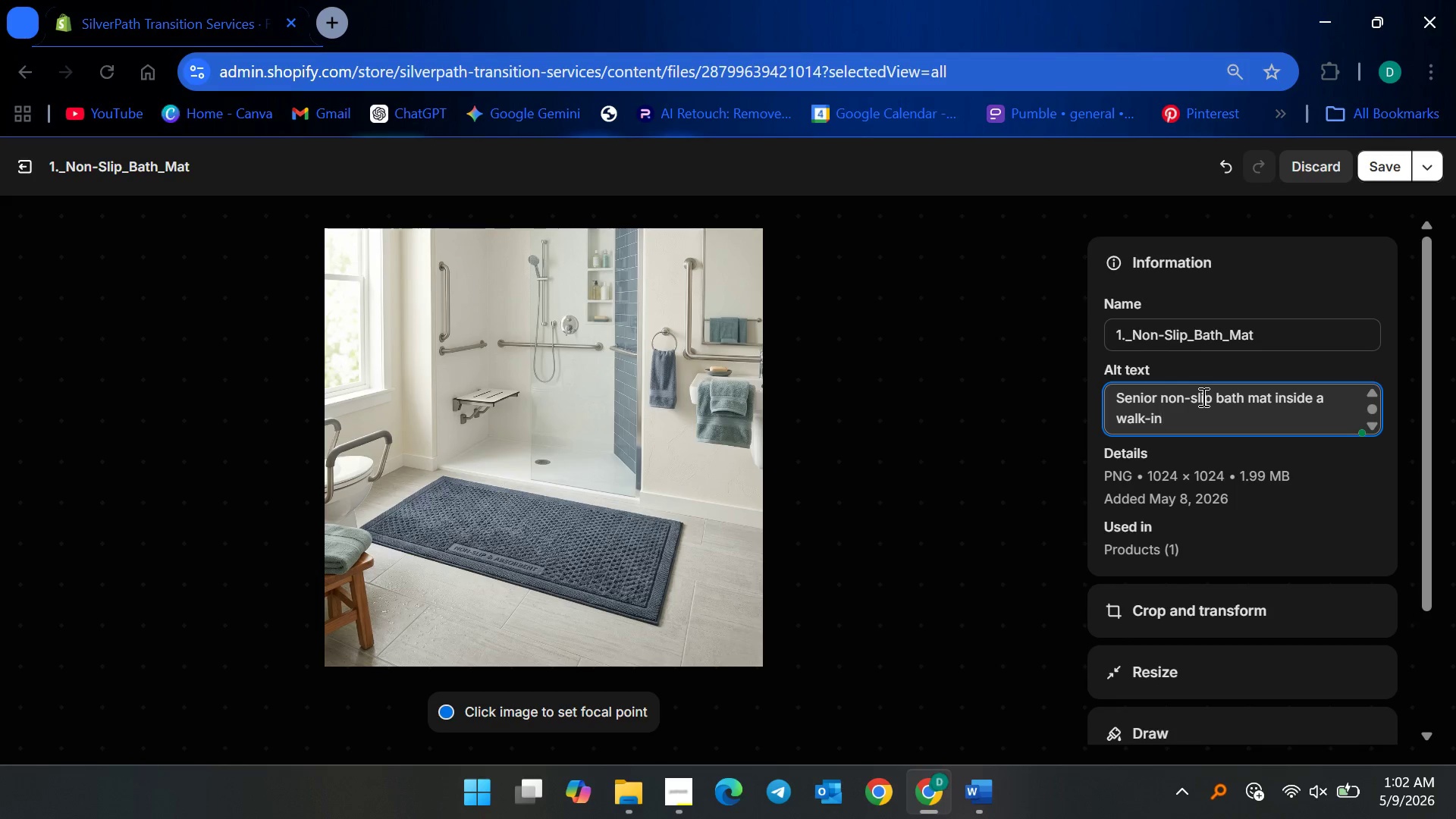 
type(shower )
 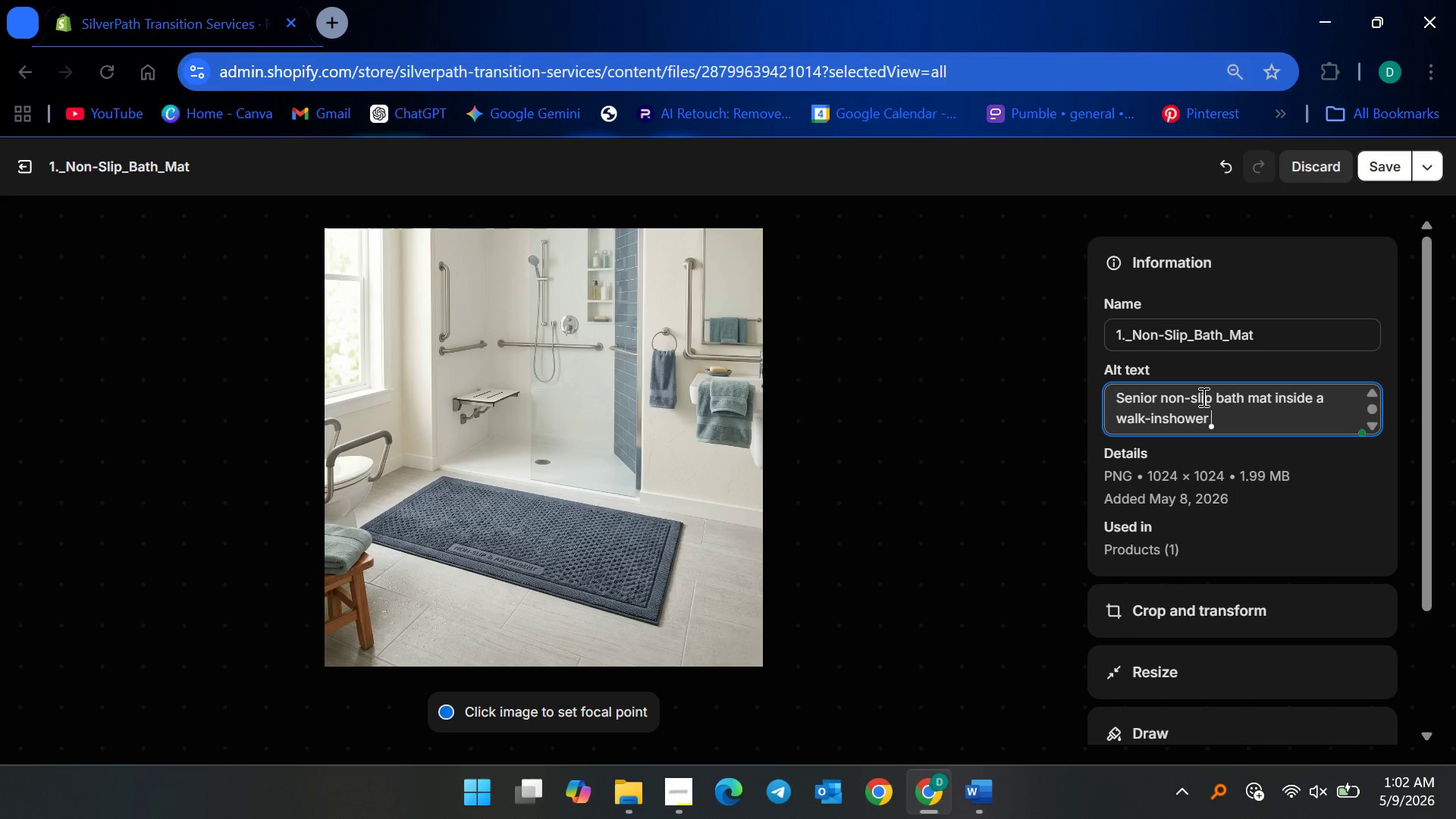 
hold_key(key=ArrowLeft, duration=0.78)
 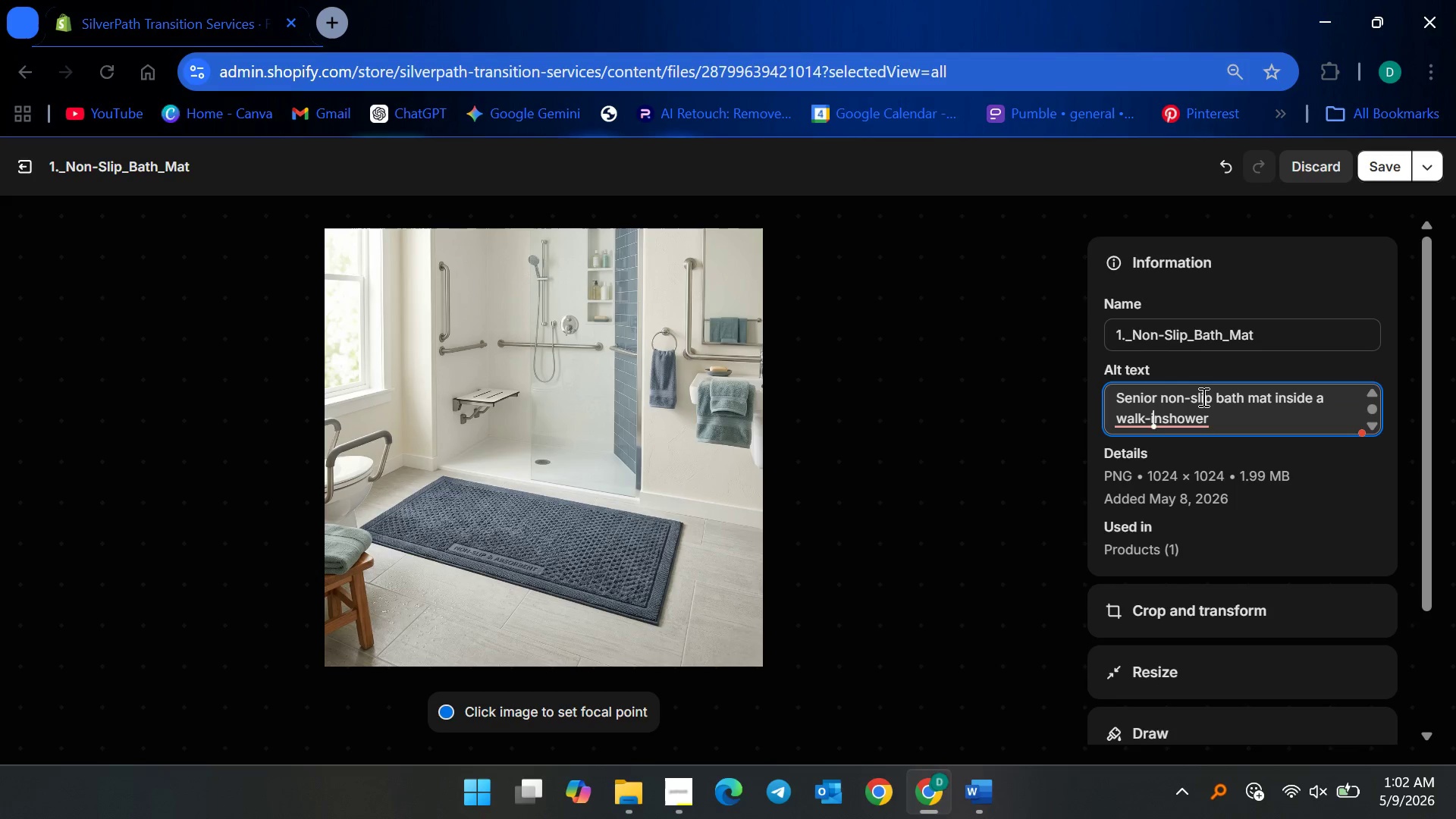 
key(ArrowRight)
 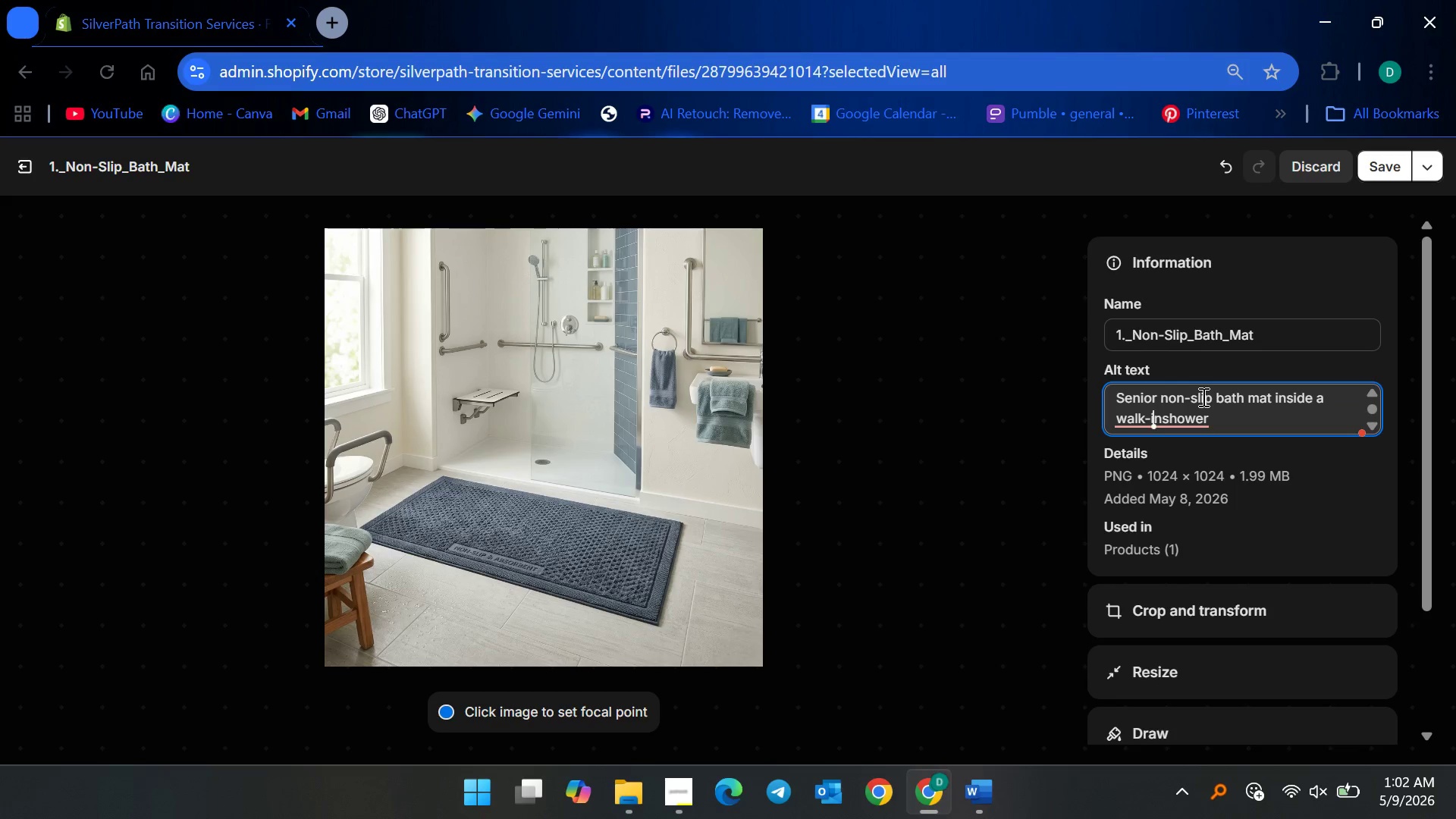 
key(ArrowRight)
 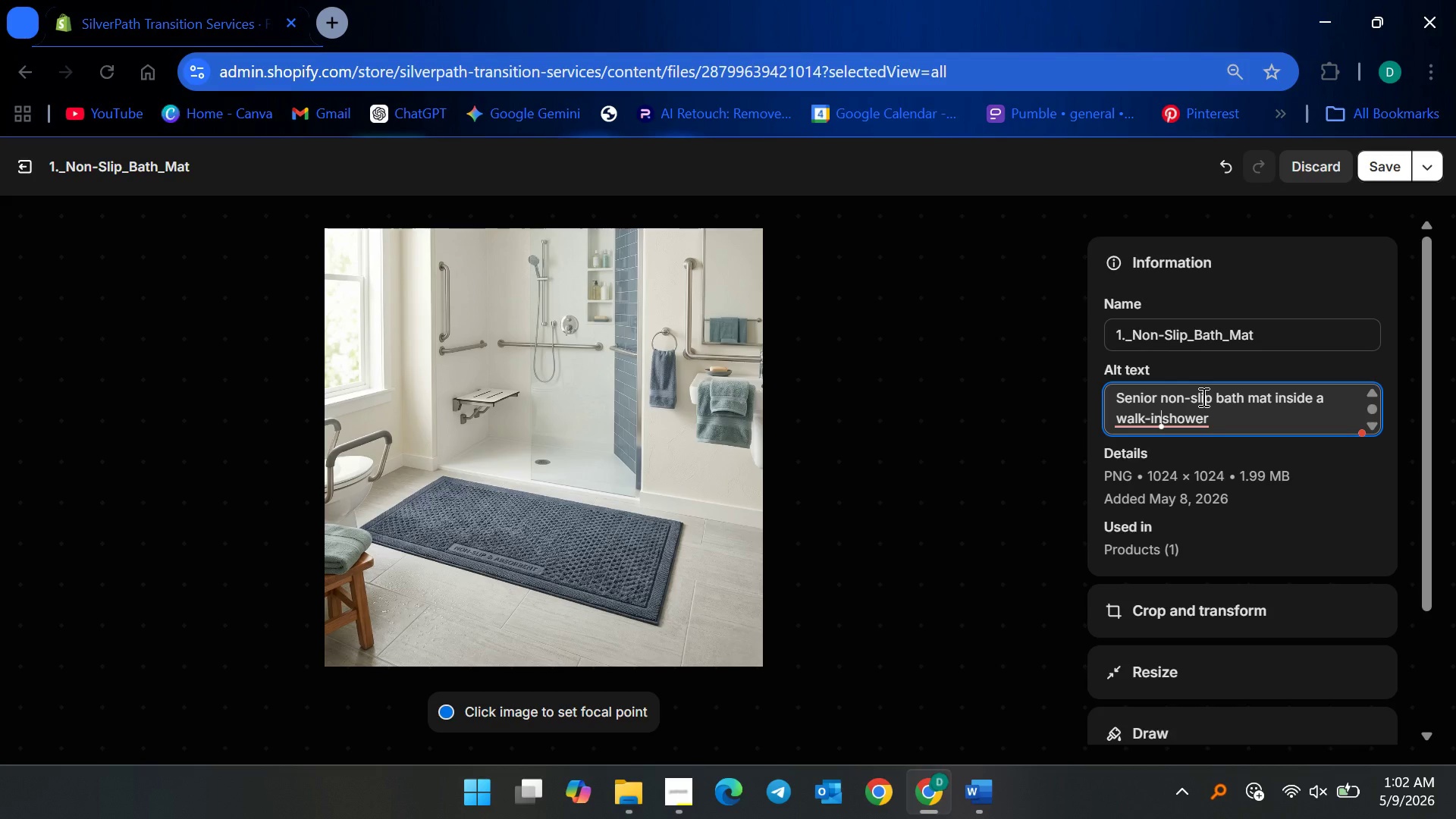 
type( with textured anti-slip )
 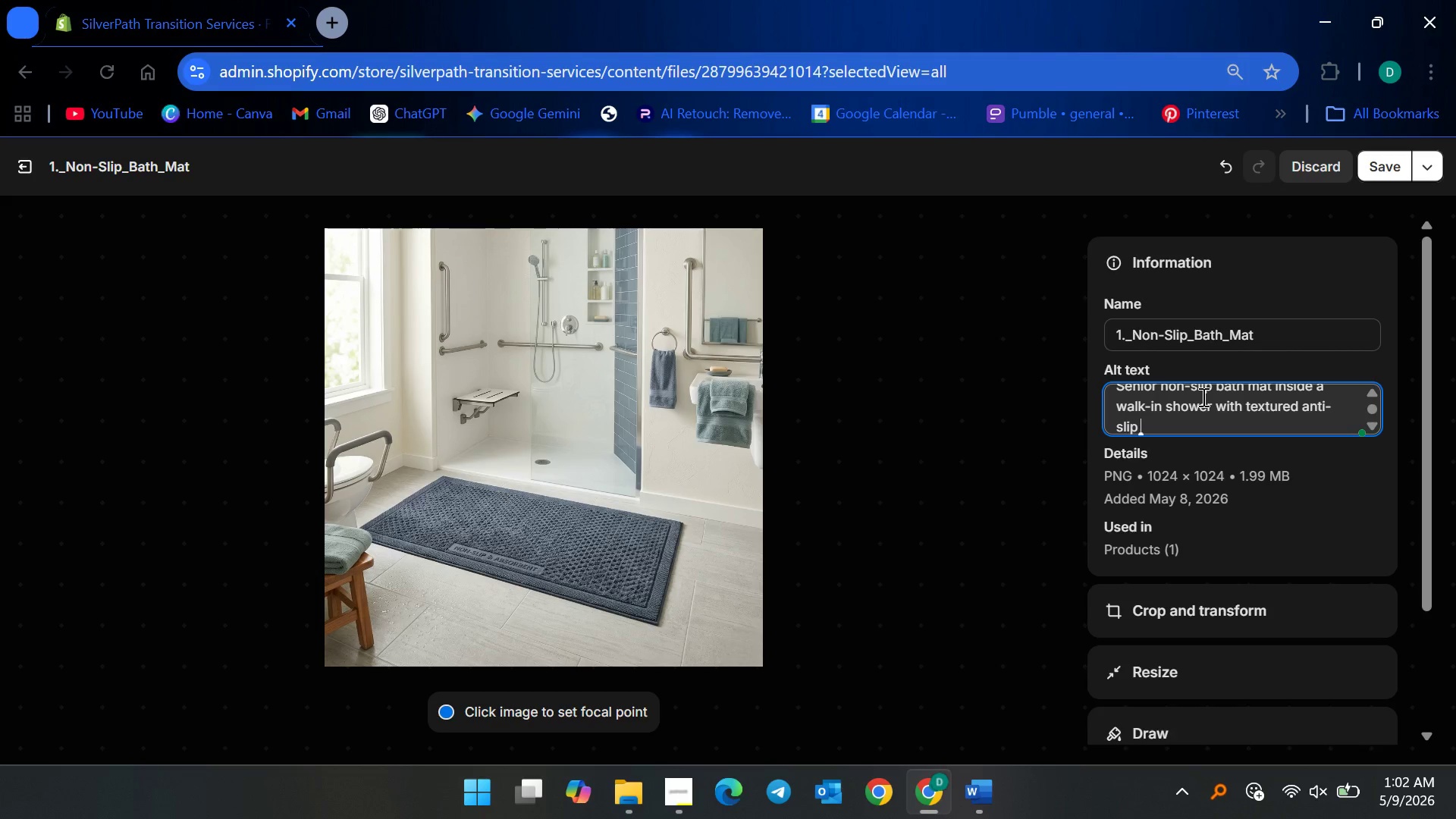 
hold_key(key=ArrowRight, duration=0.89)
 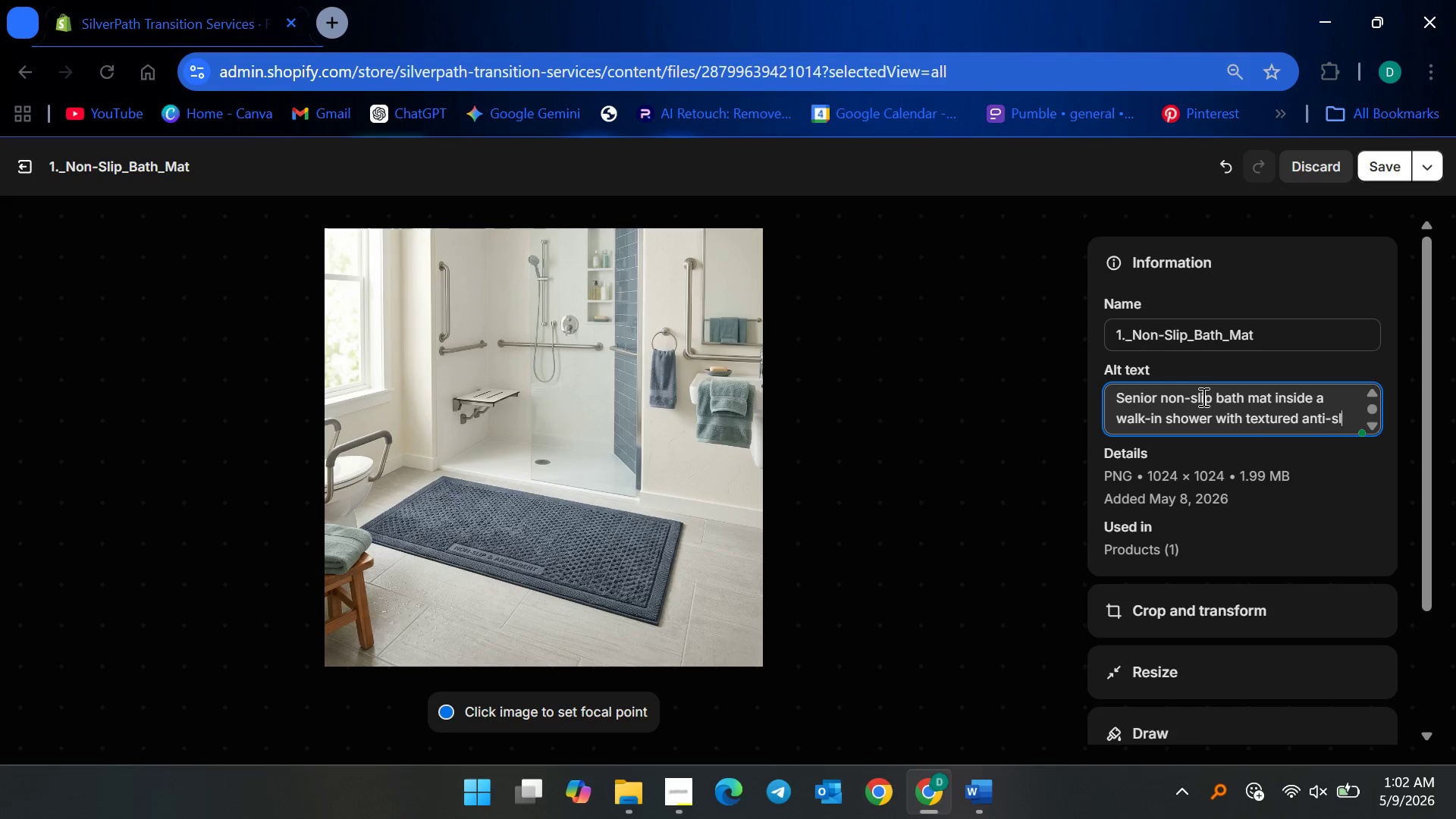 
type(surface designed for )
 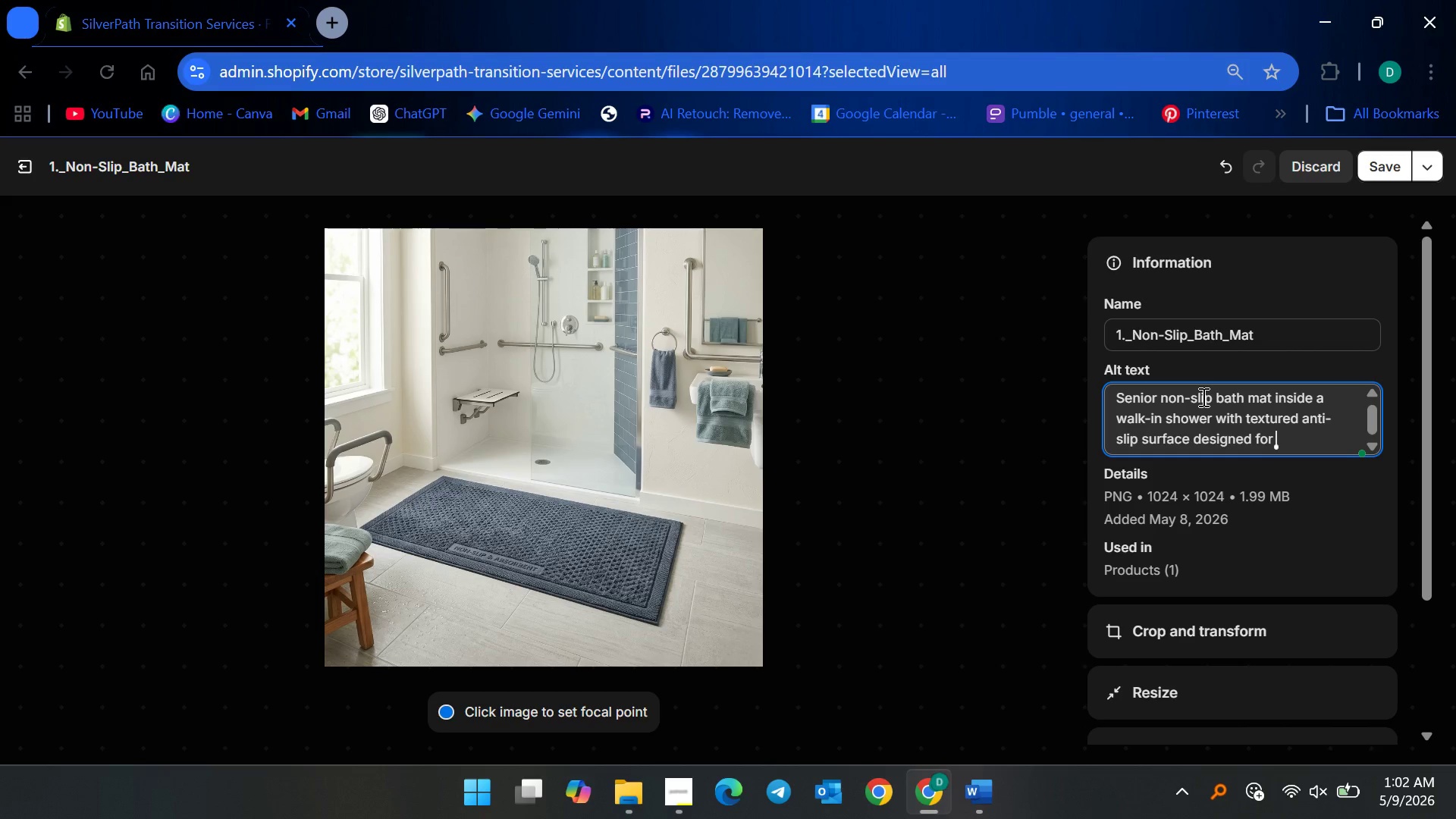 
type(bathroom fall prevention and safer bathing support for elderly adults.)
key(Backspace)
 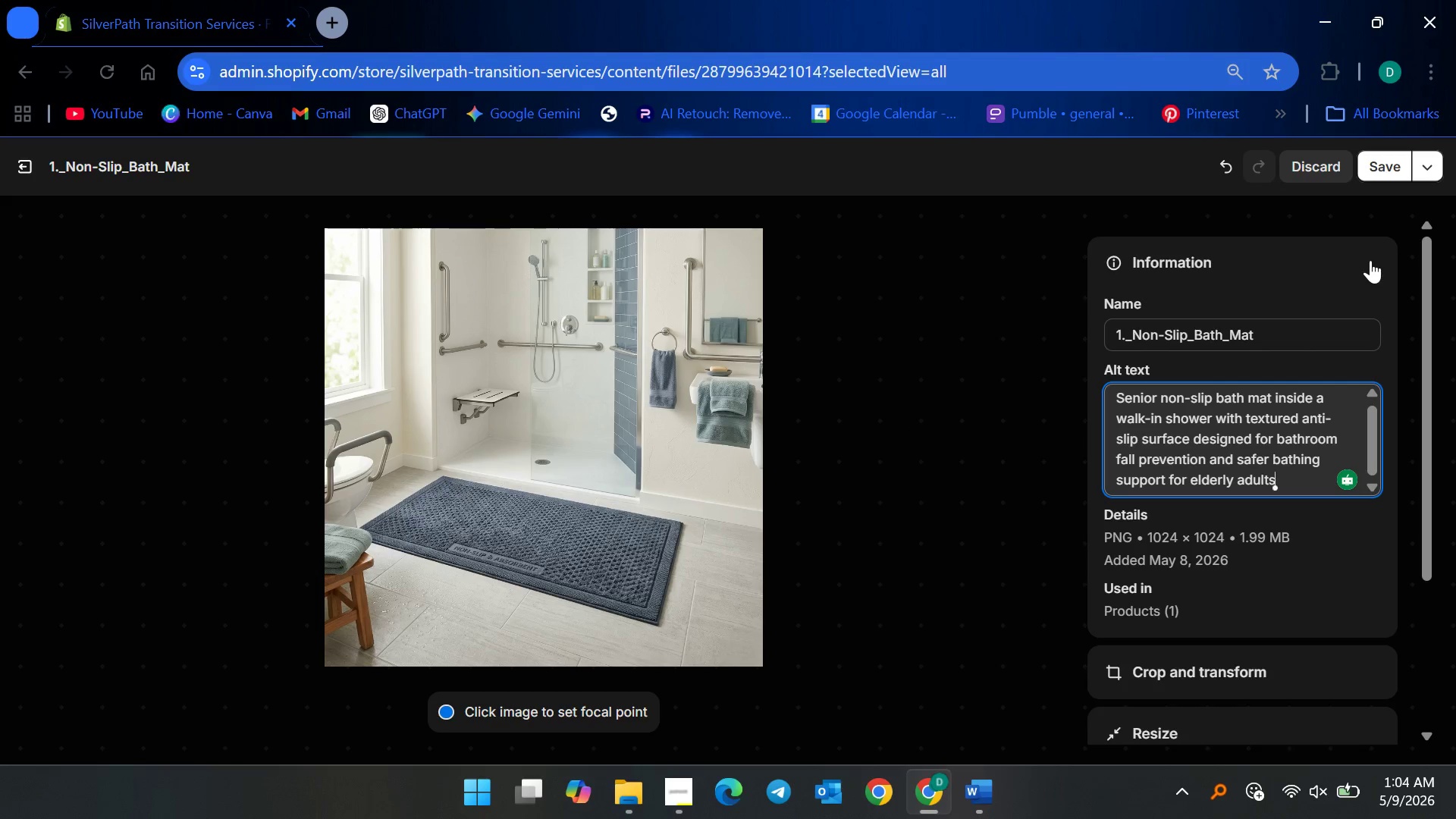 
wait(91.89)
 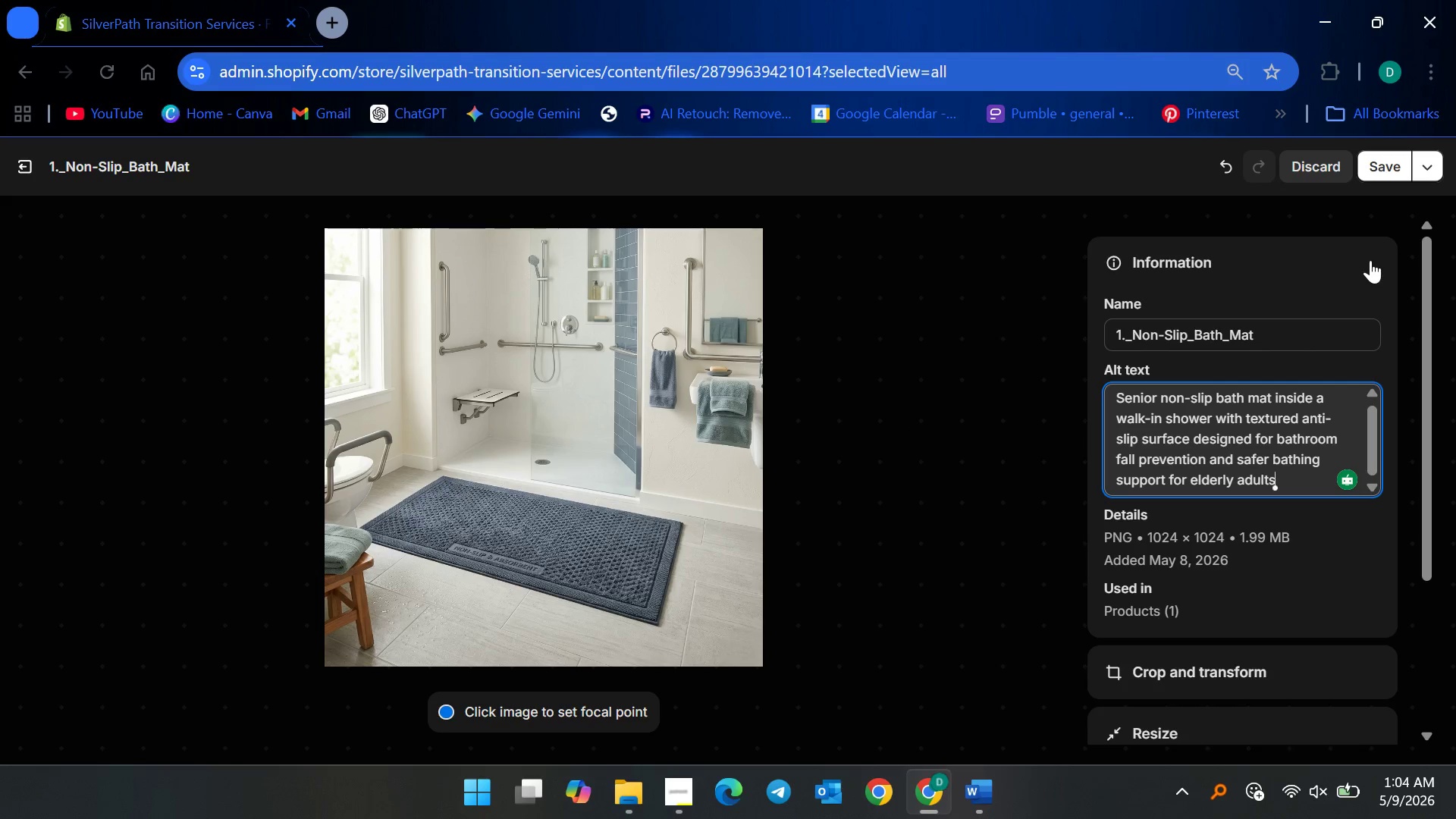 
left_click([1374, 170])
 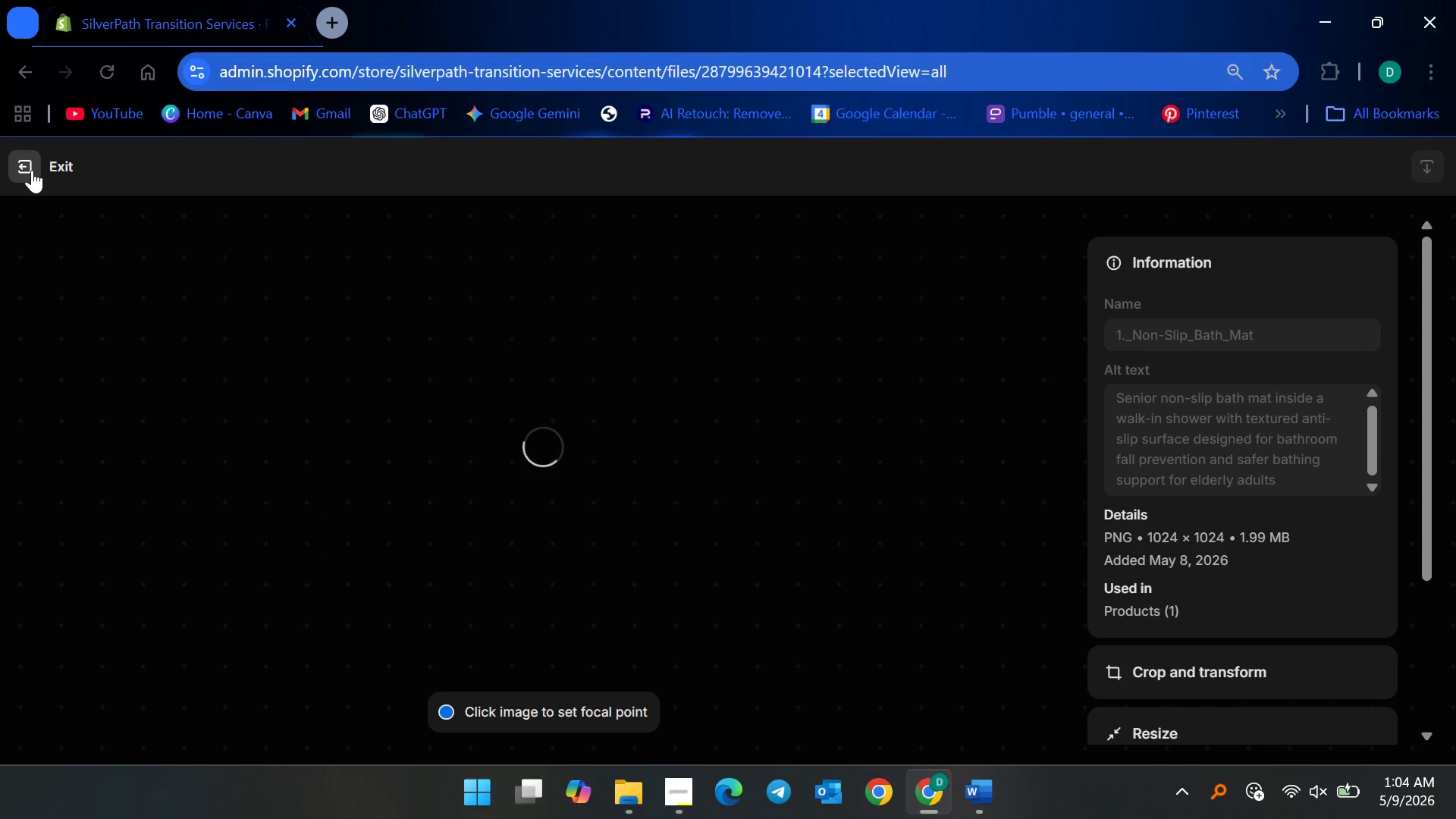 
wait(8.56)
 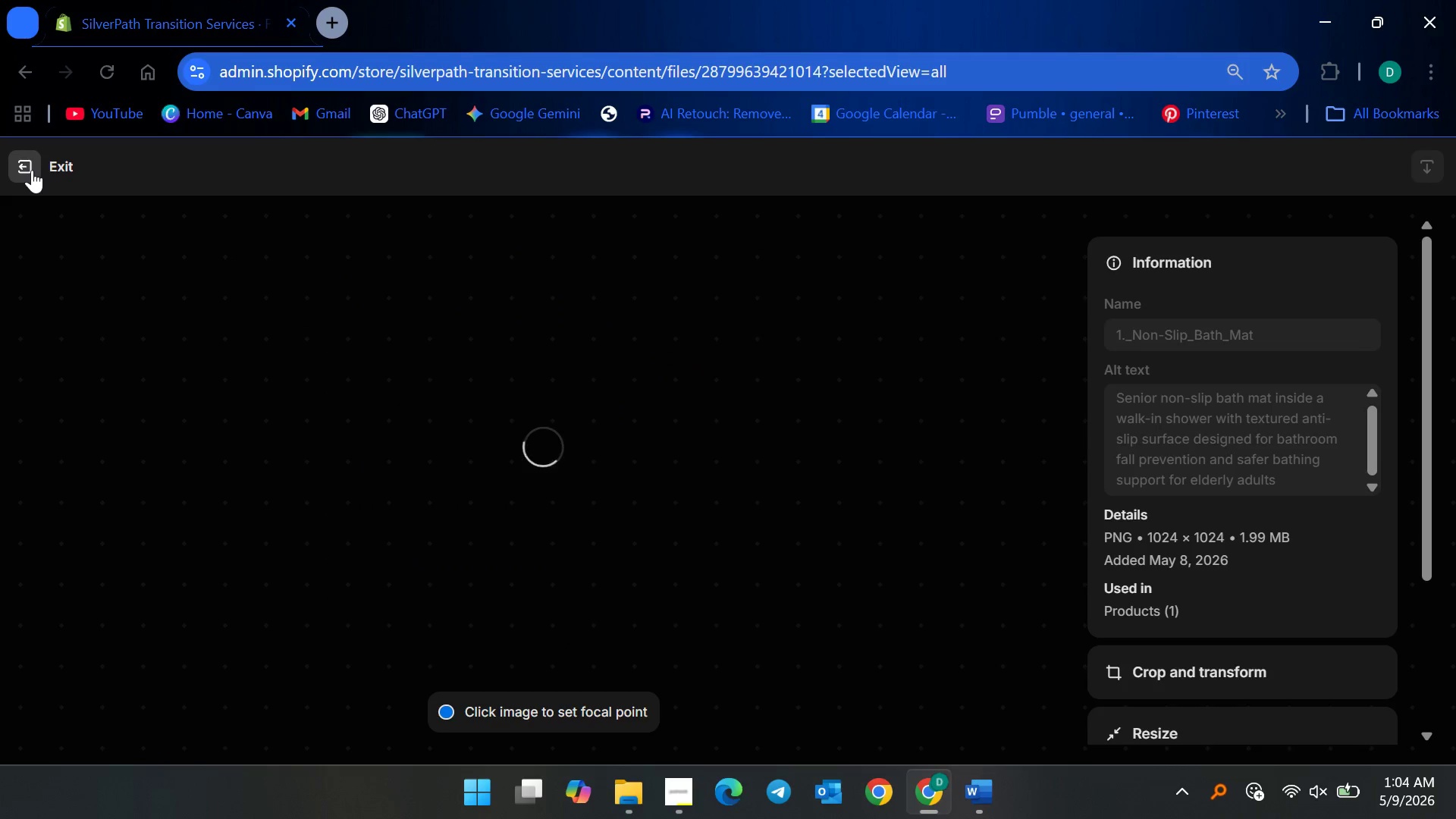 
left_click([24, 162])
 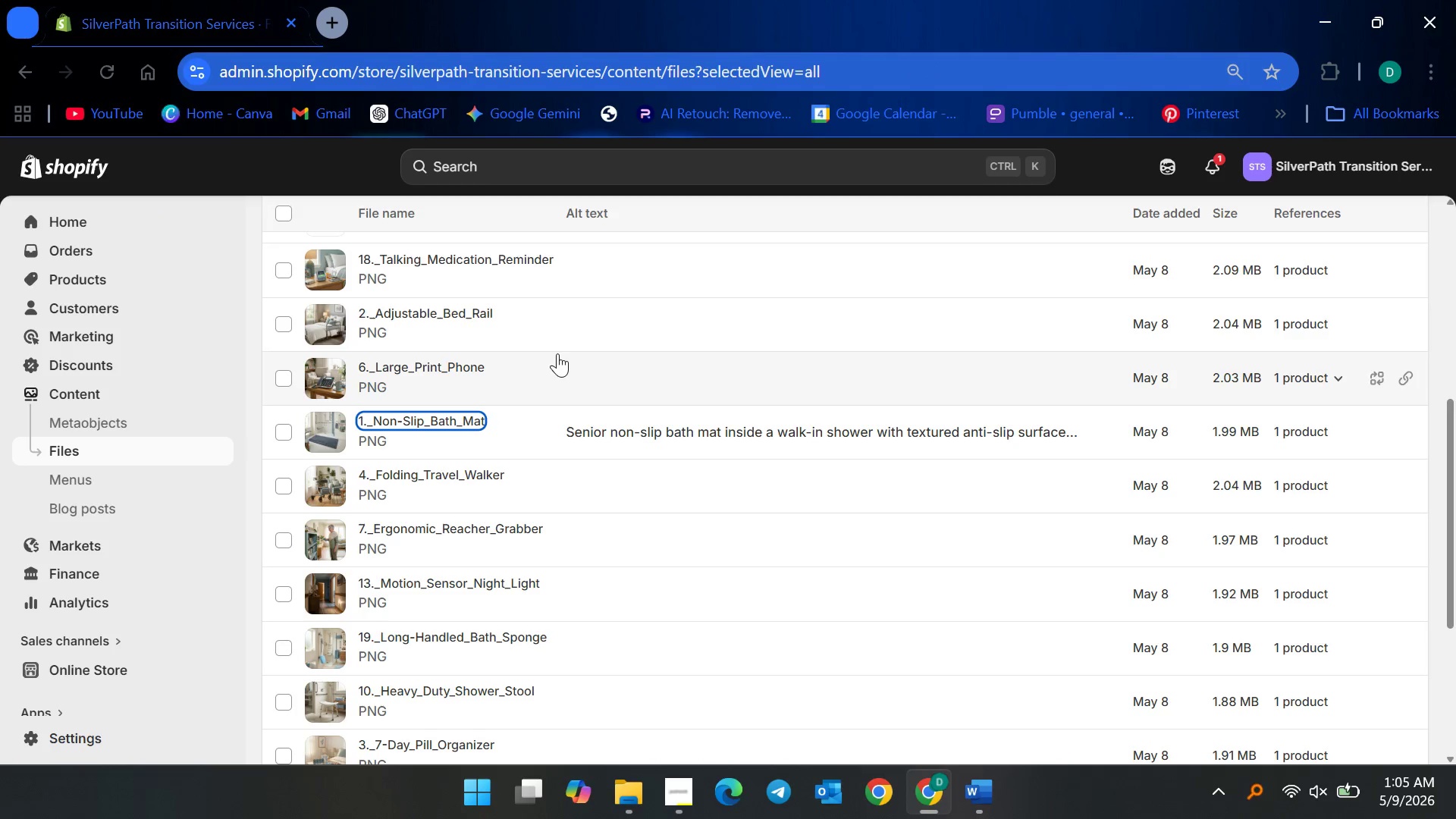 
scroll: coordinate [560, 358], scroll_direction: up, amount: 9.0
 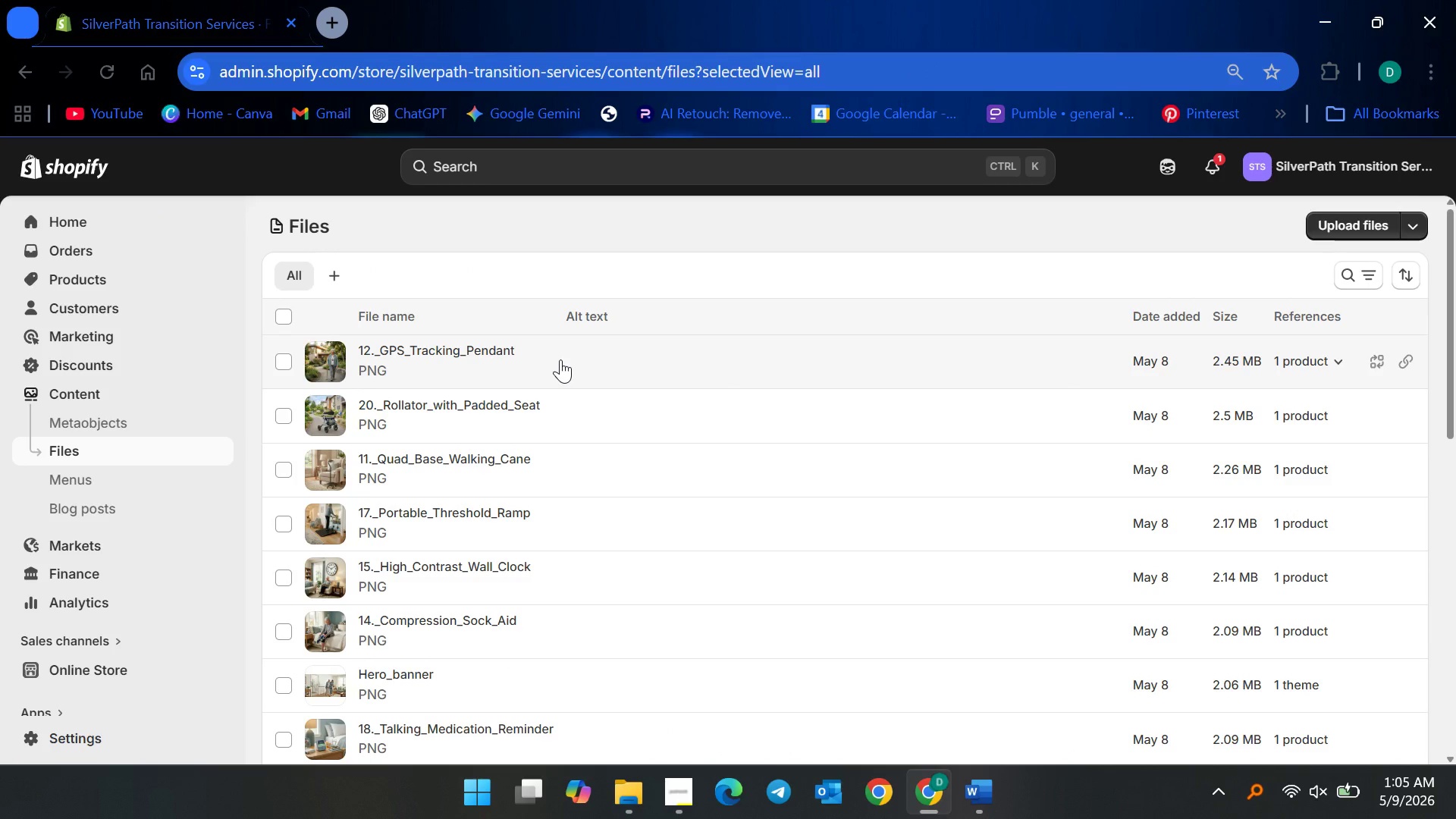 
scroll: coordinate [561, 381], scroll_direction: down, amount: 11.0
 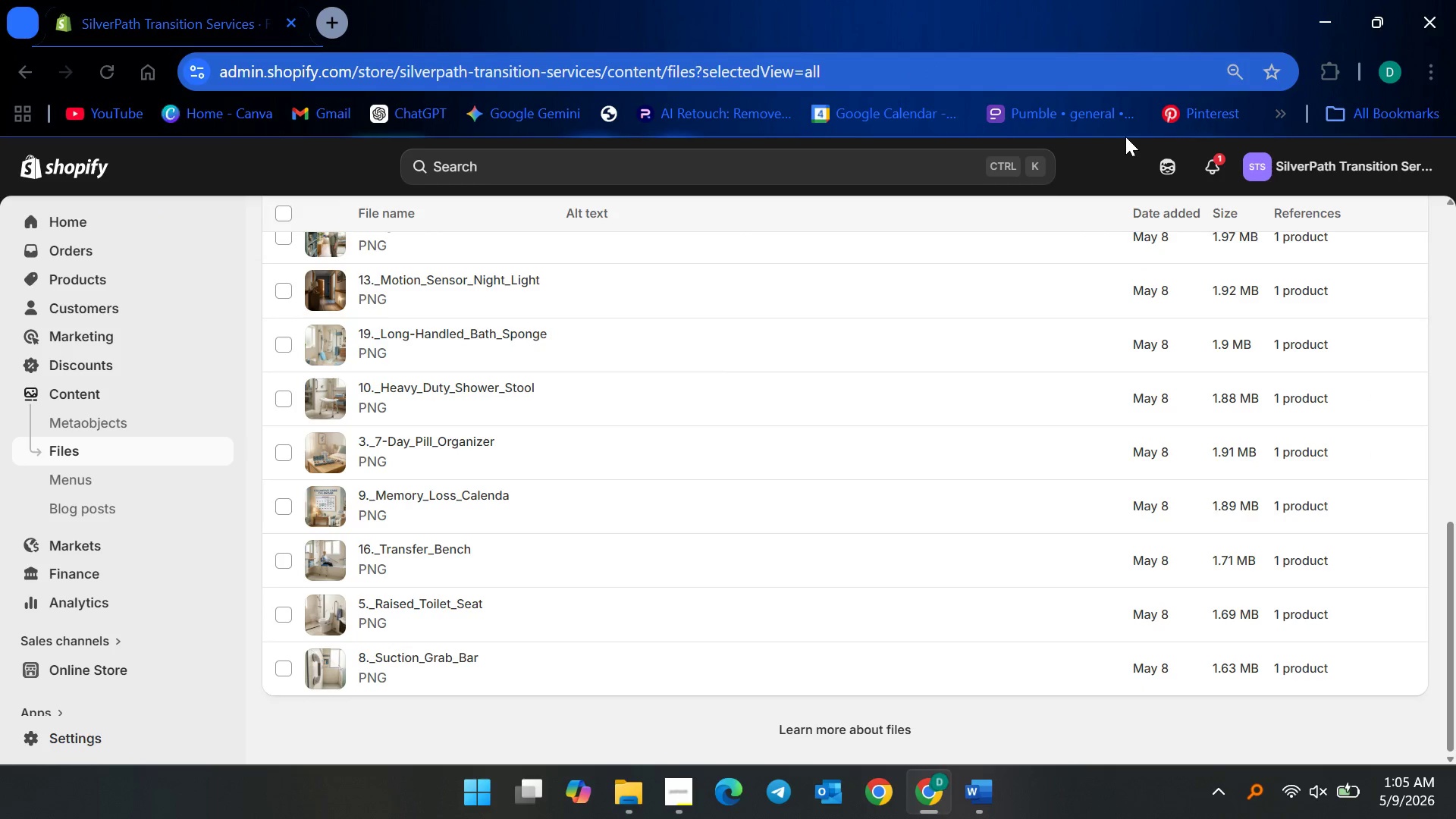 
scroll: coordinate [1188, 276], scroll_direction: up, amount: 15.0
 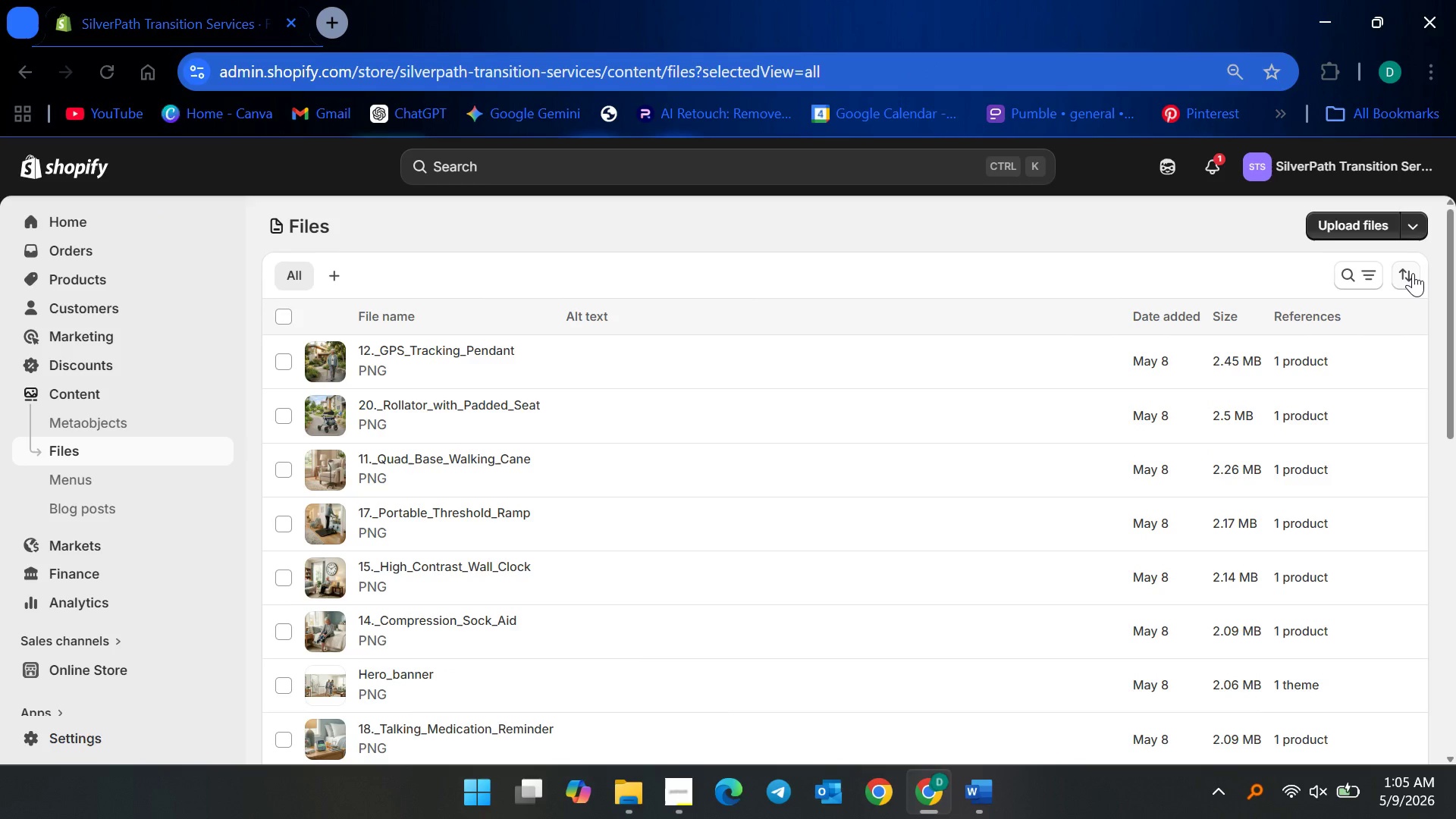 
left_click([1413, 273])
 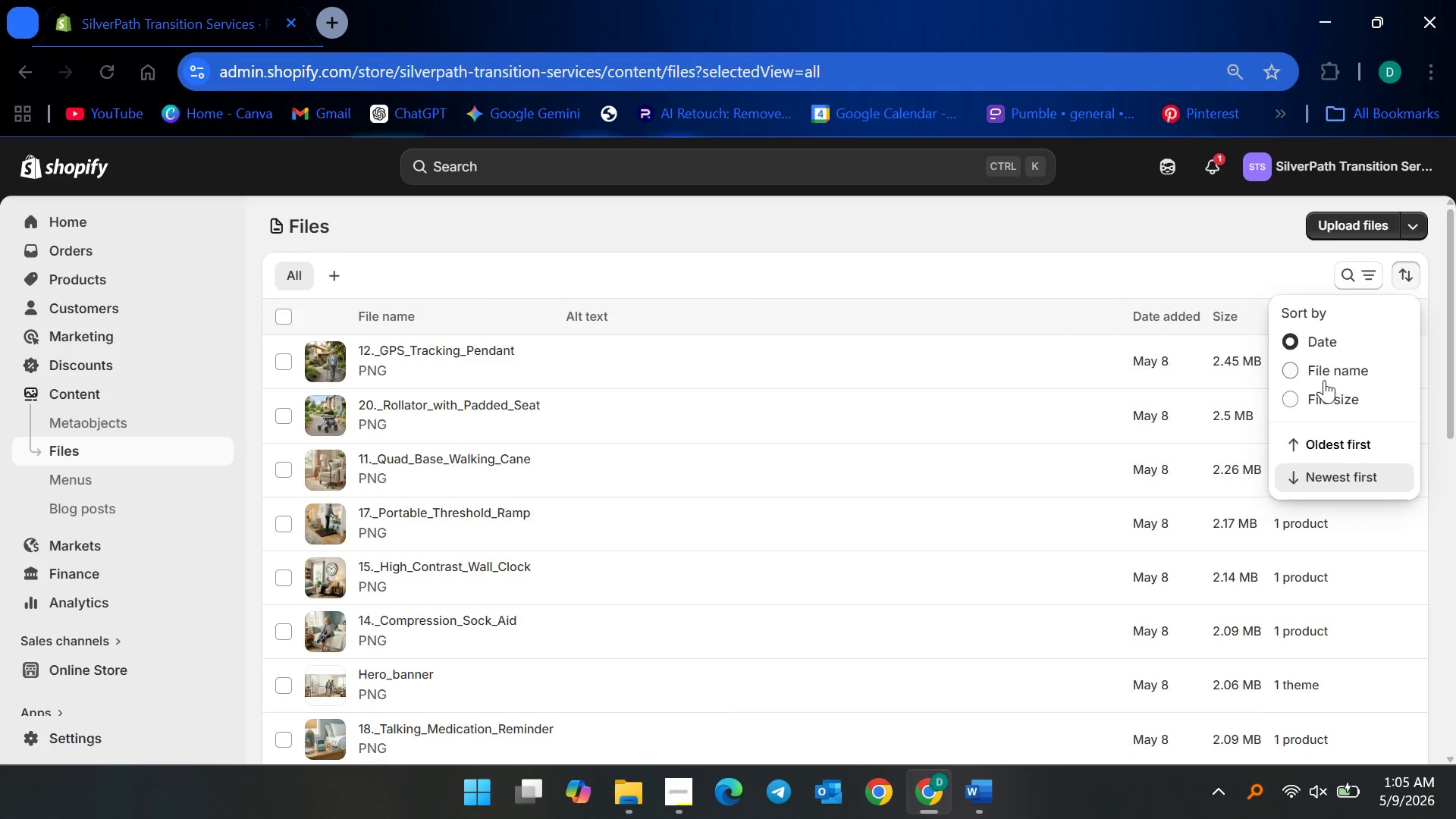 
left_click([1326, 373])
 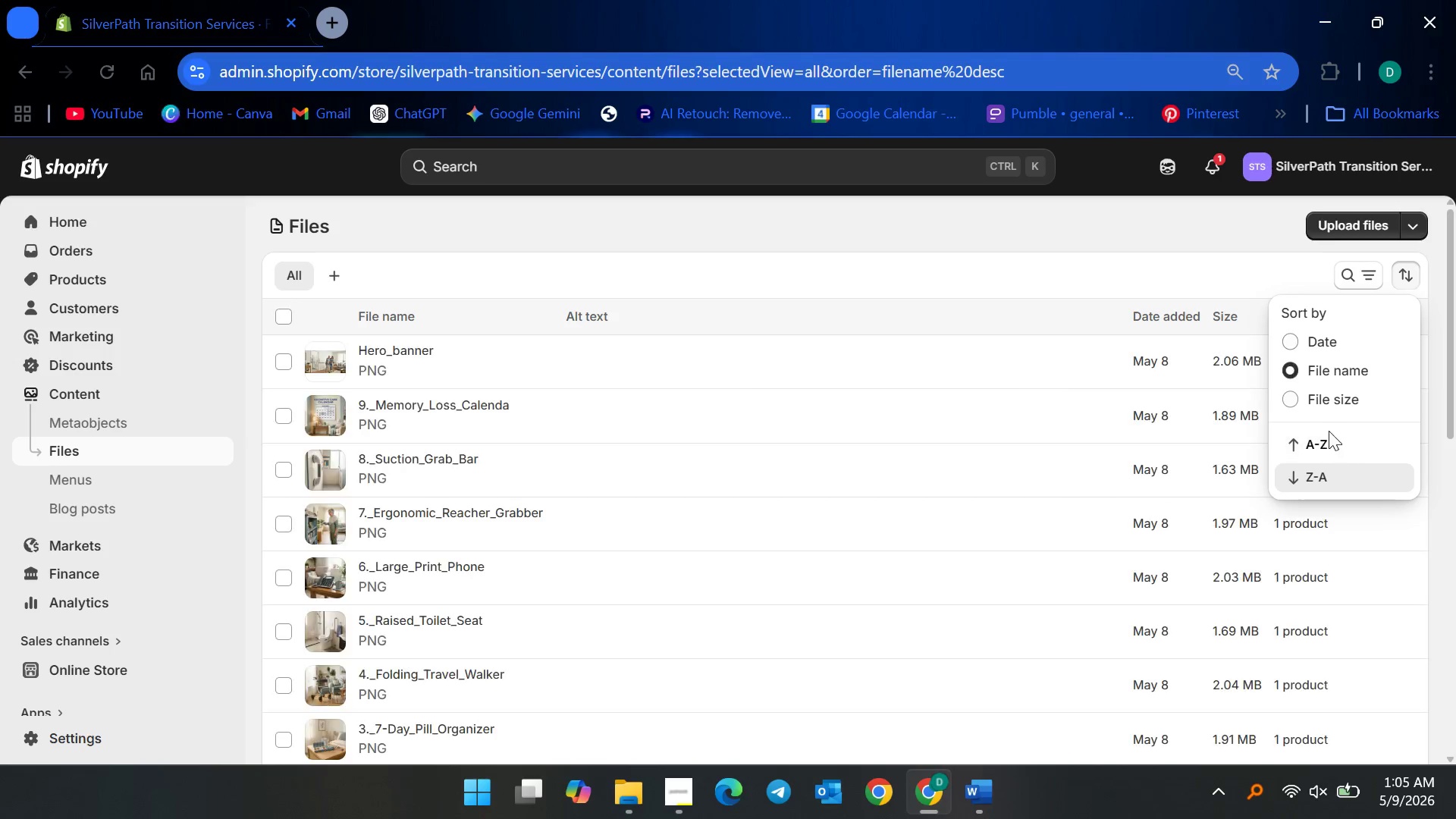 
left_click([1342, 446])
 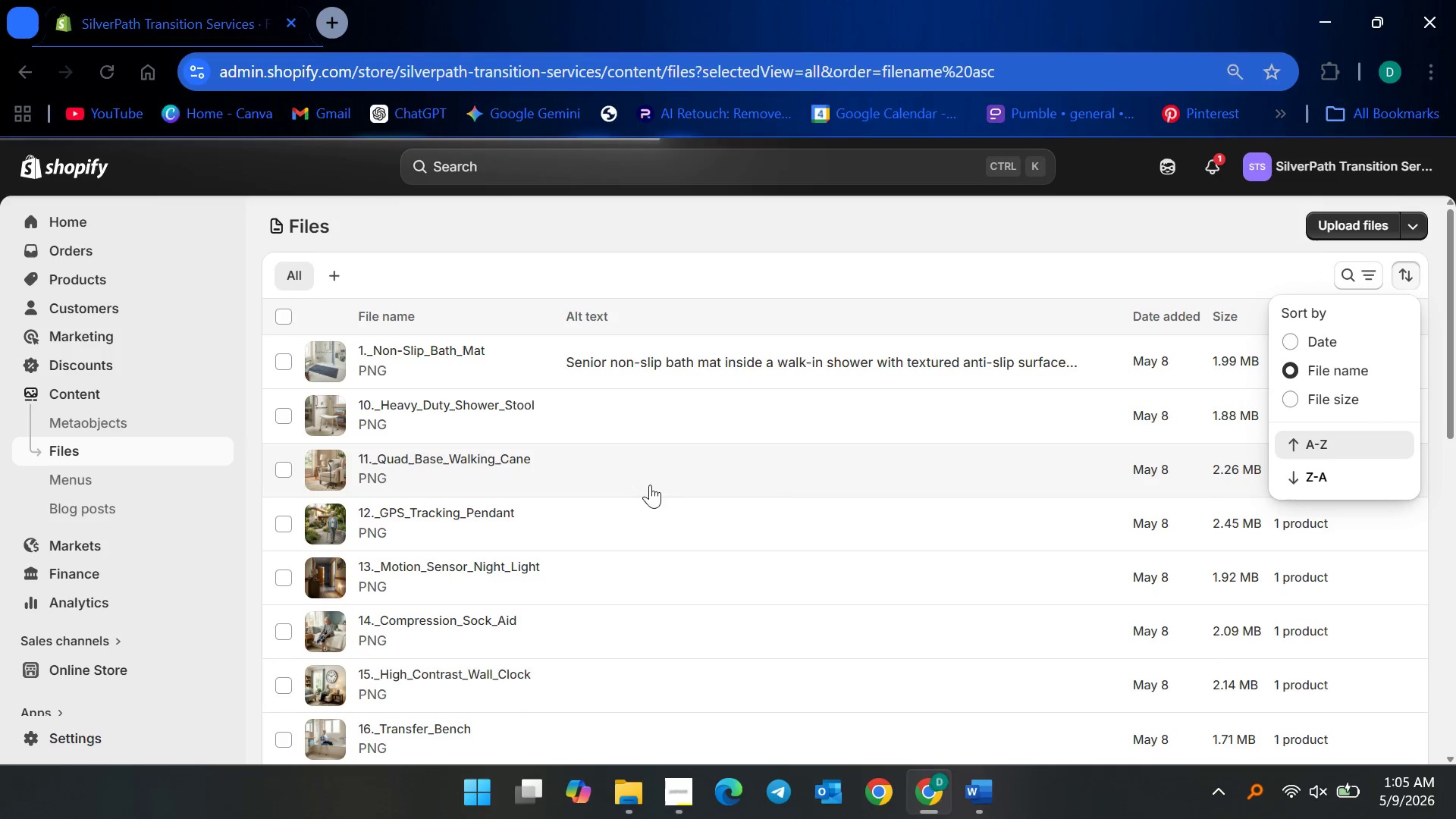 
scroll: coordinate [566, 475], scroll_direction: down, amount: 8.0
 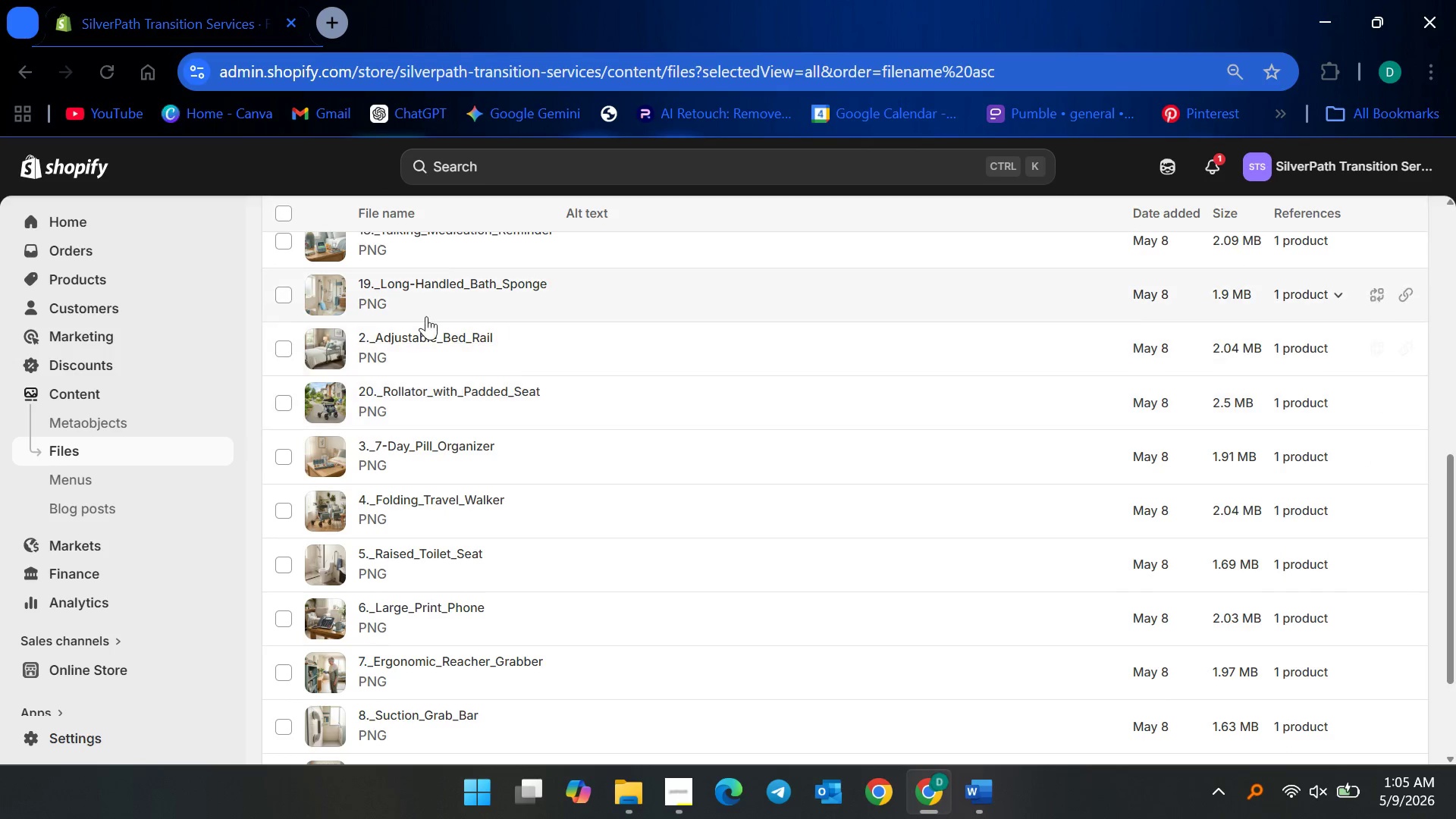 
left_click([420, 334])
 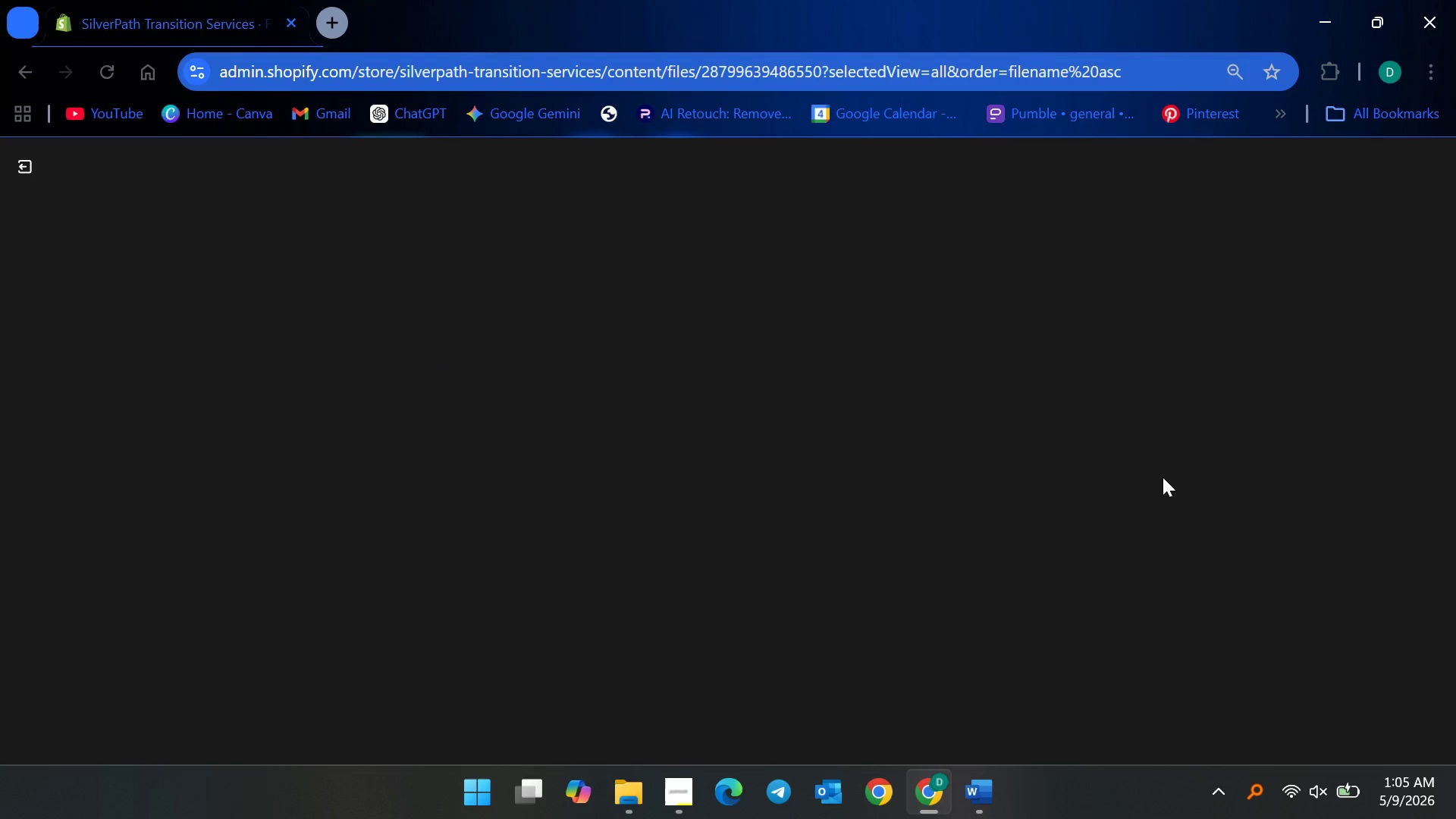 
mouse_move([1387, 403])
 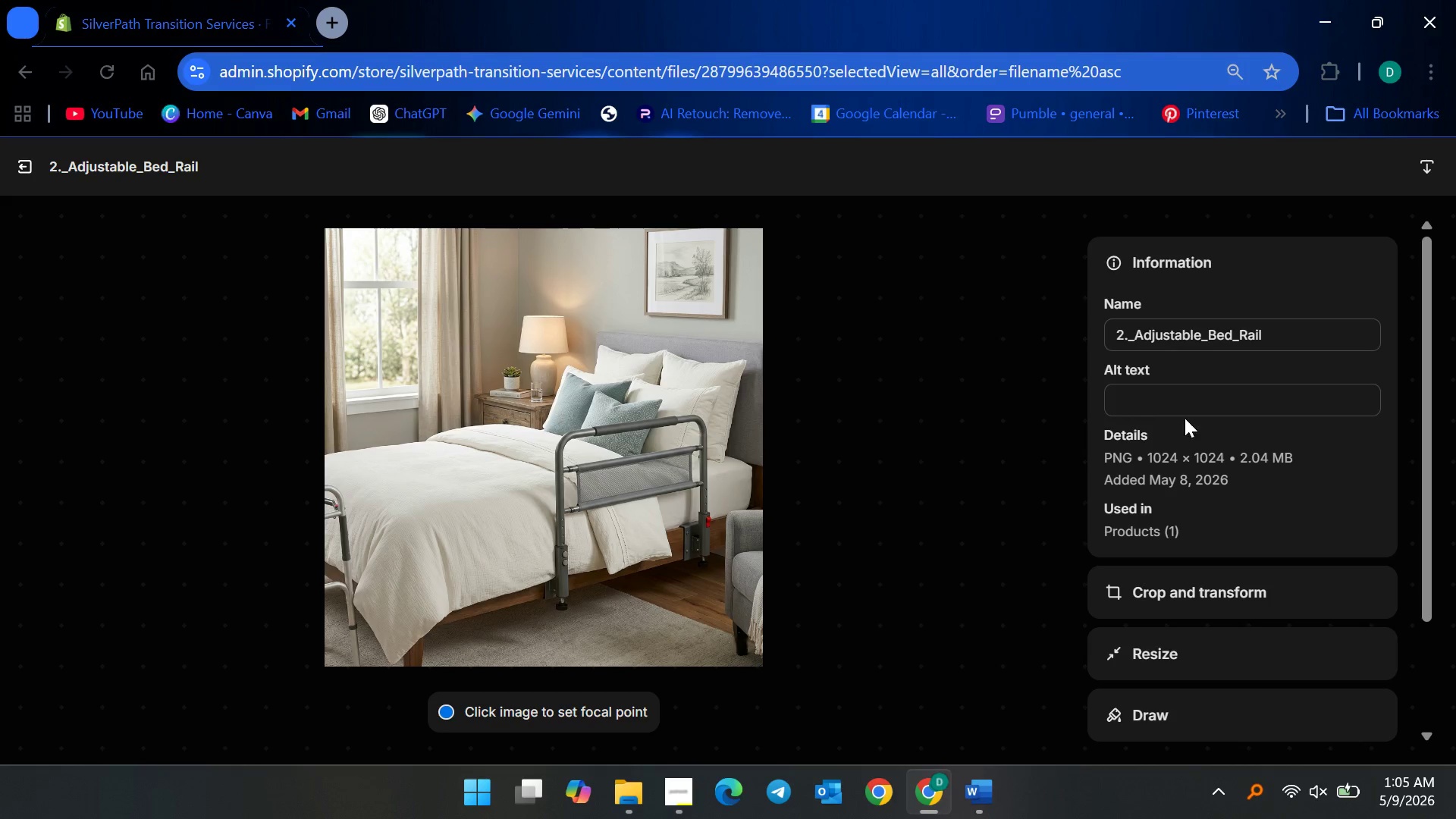 
left_click([1188, 404])
 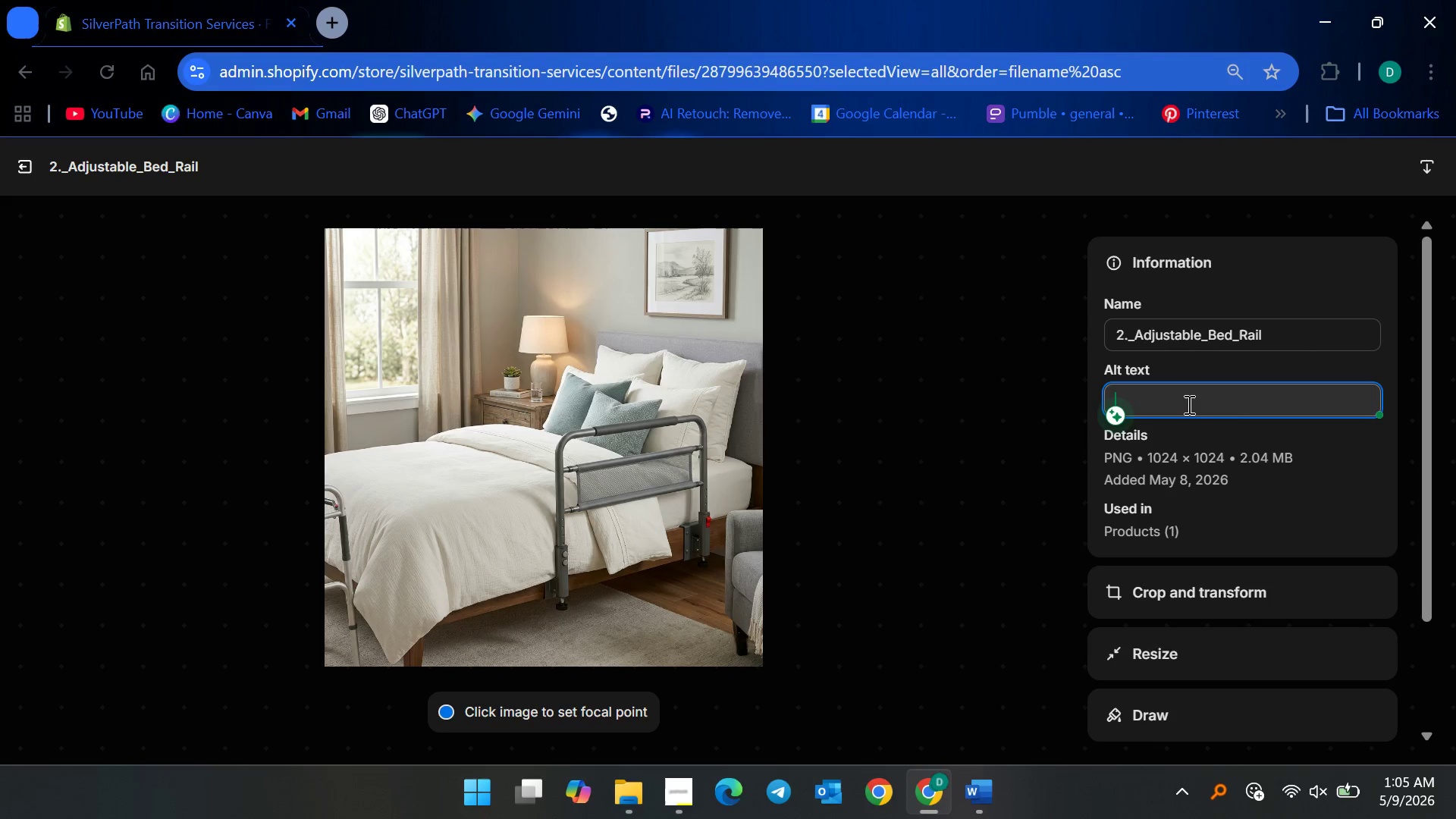 
type(Adjustable senior bed rail attached to a home care bed providing besif)
key(Backspace)
type(de )
 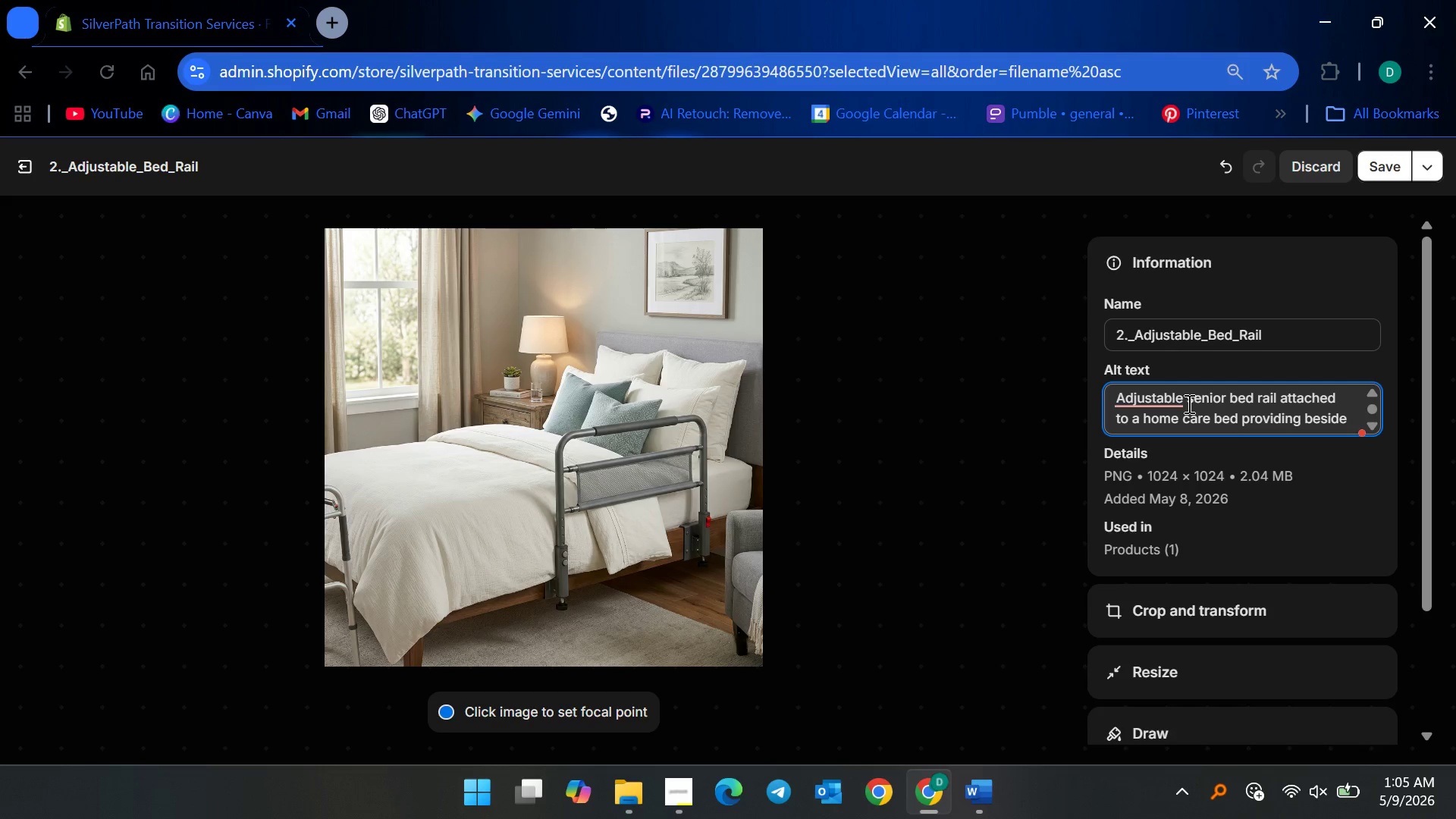 
wait(6.64)
 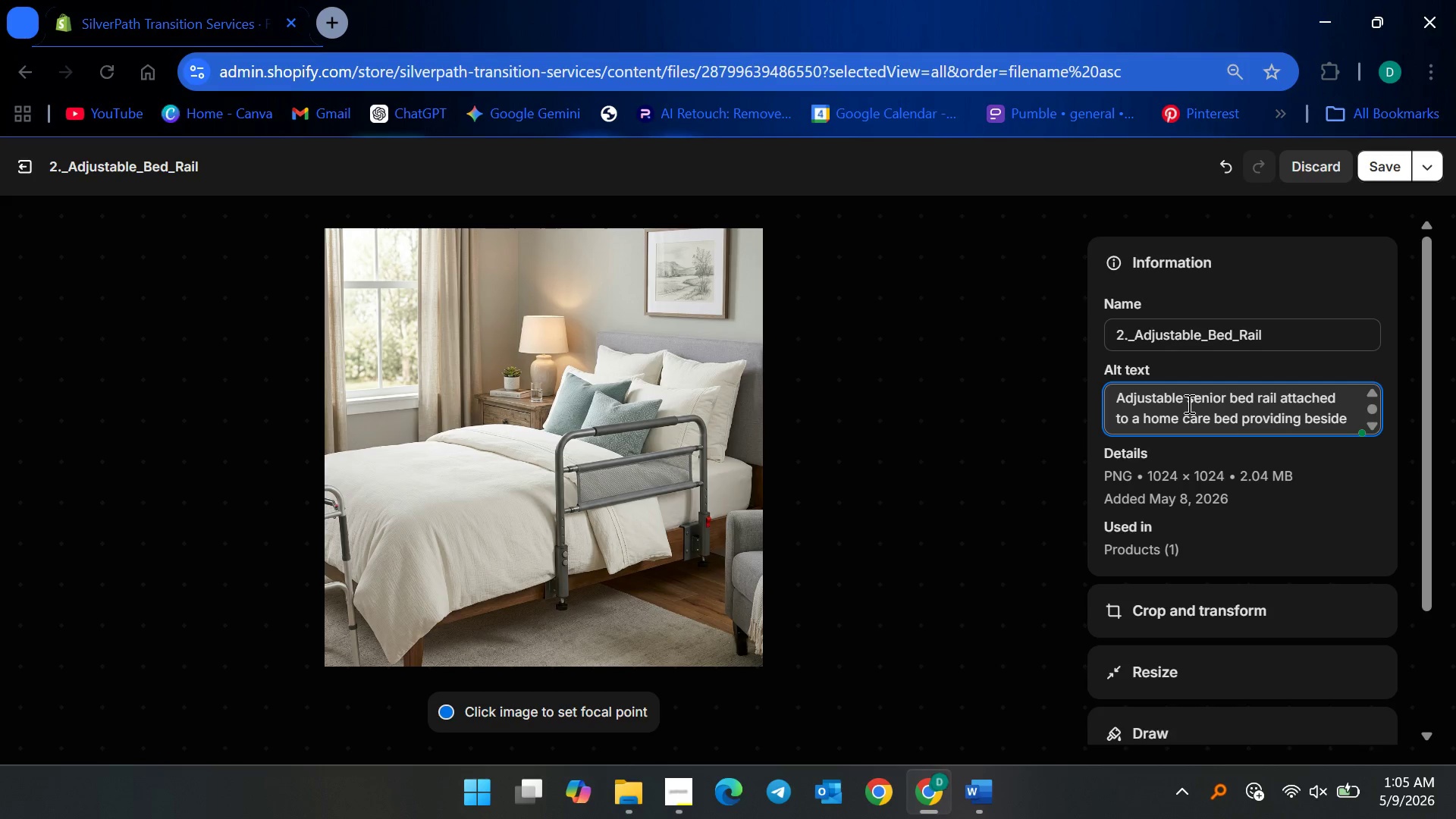 
hold_key(key=Backspace, duration=0.64)
 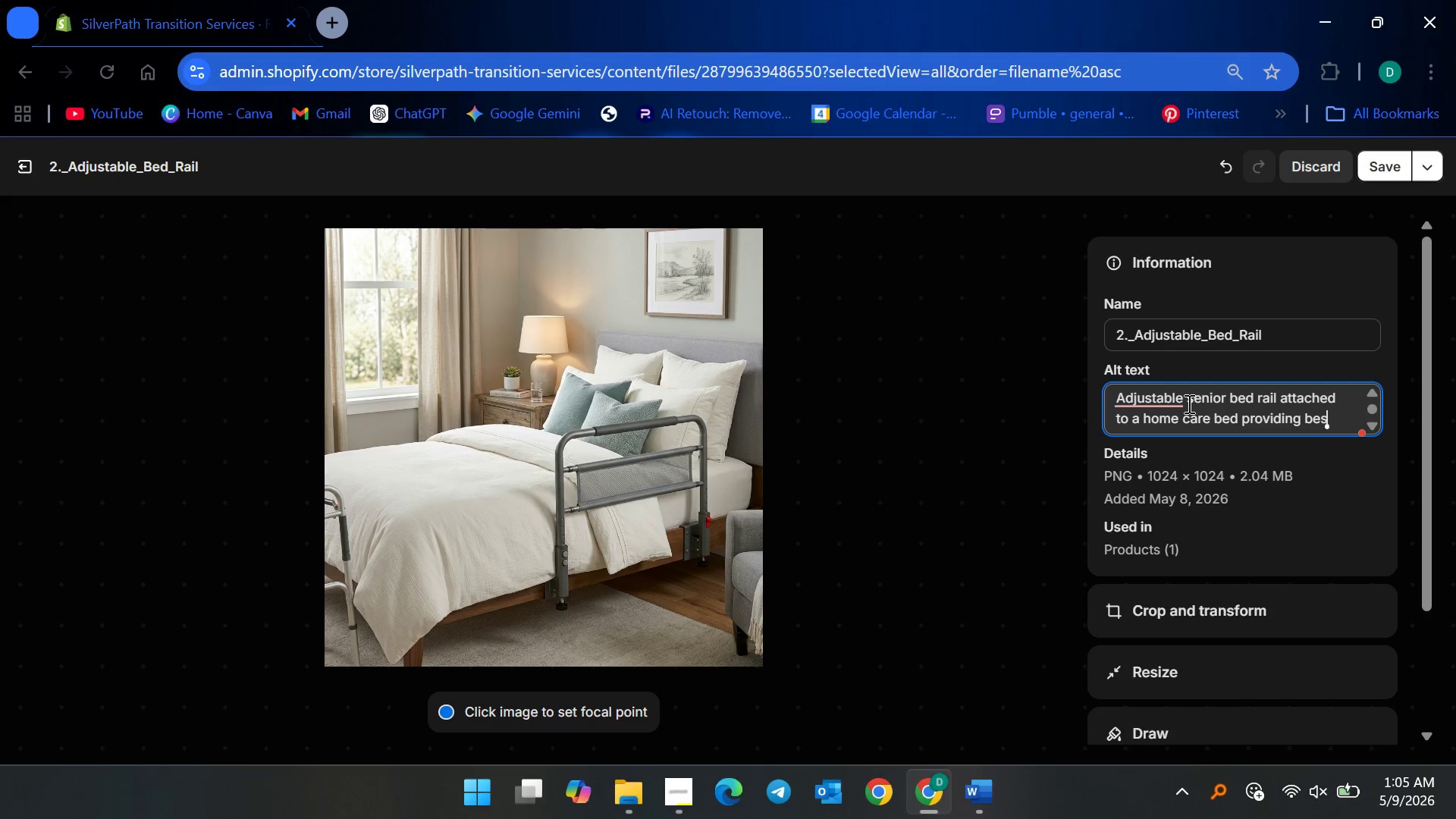 
key(Backspace)
type(dside stability, )
 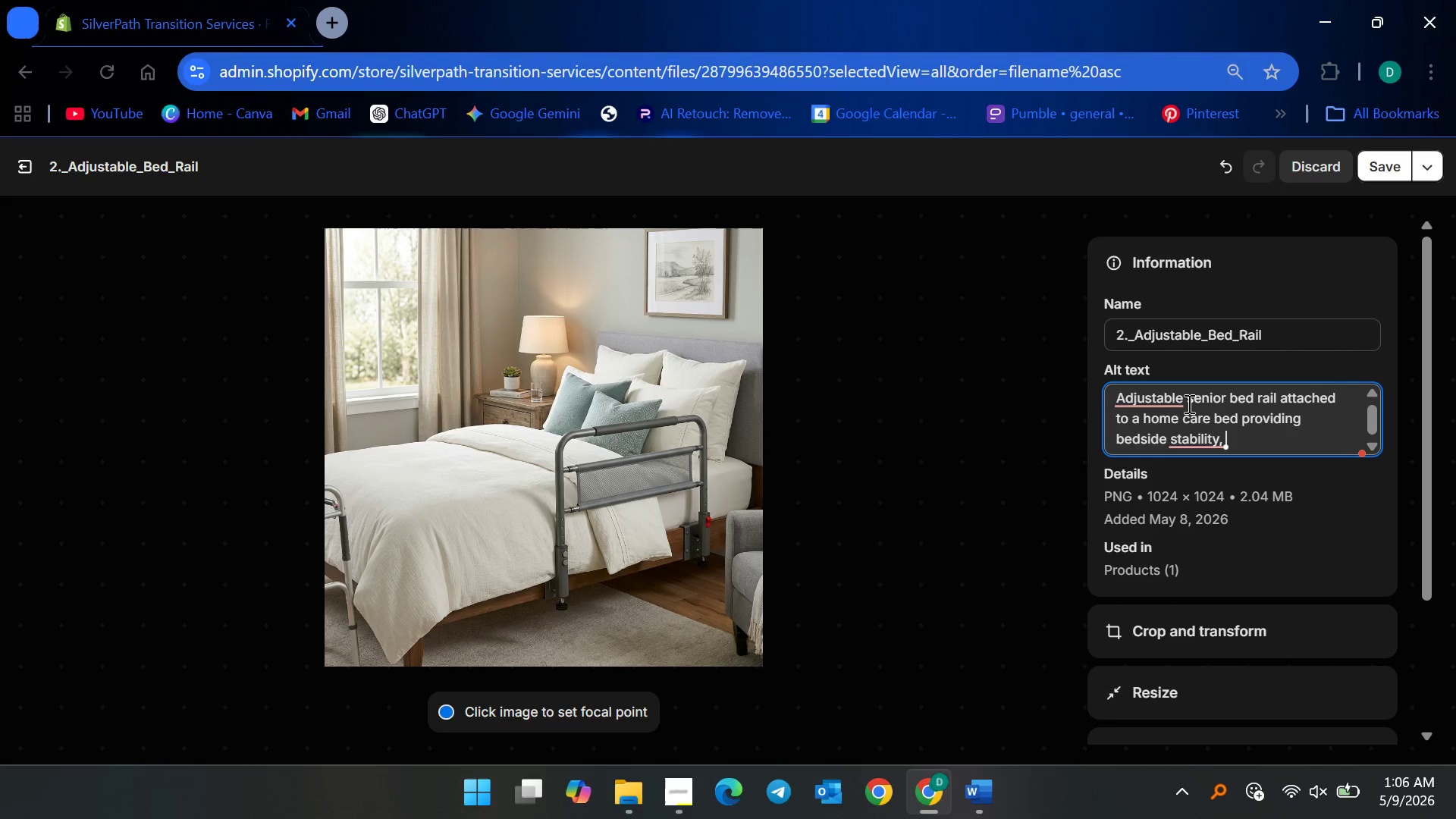 
type(nighttime safety, and mobility support for eledrlt)
key(Backspace)
type(yadults.)
key(Backspace)
type(.)
 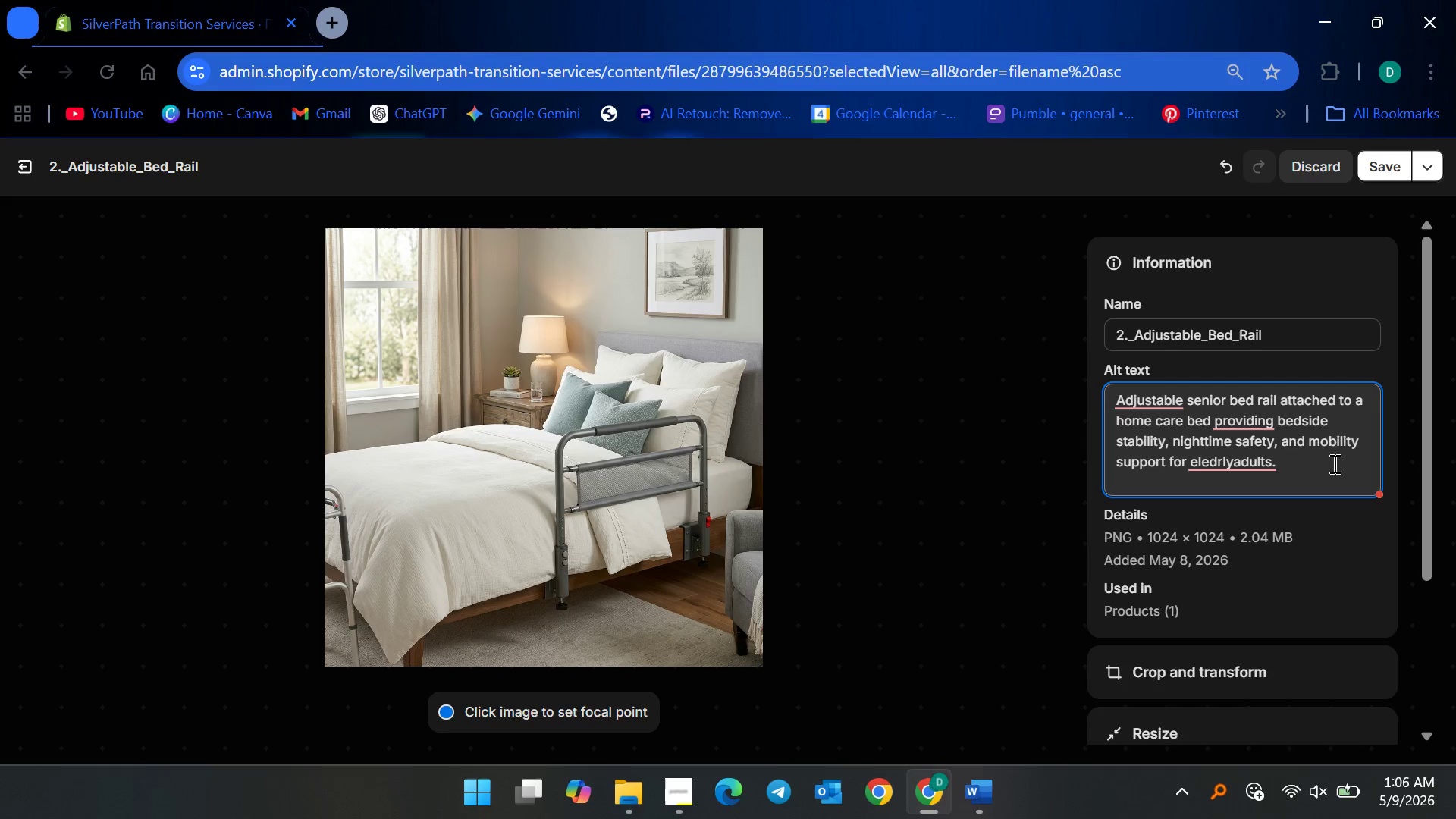 
left_click([1244, 416])
 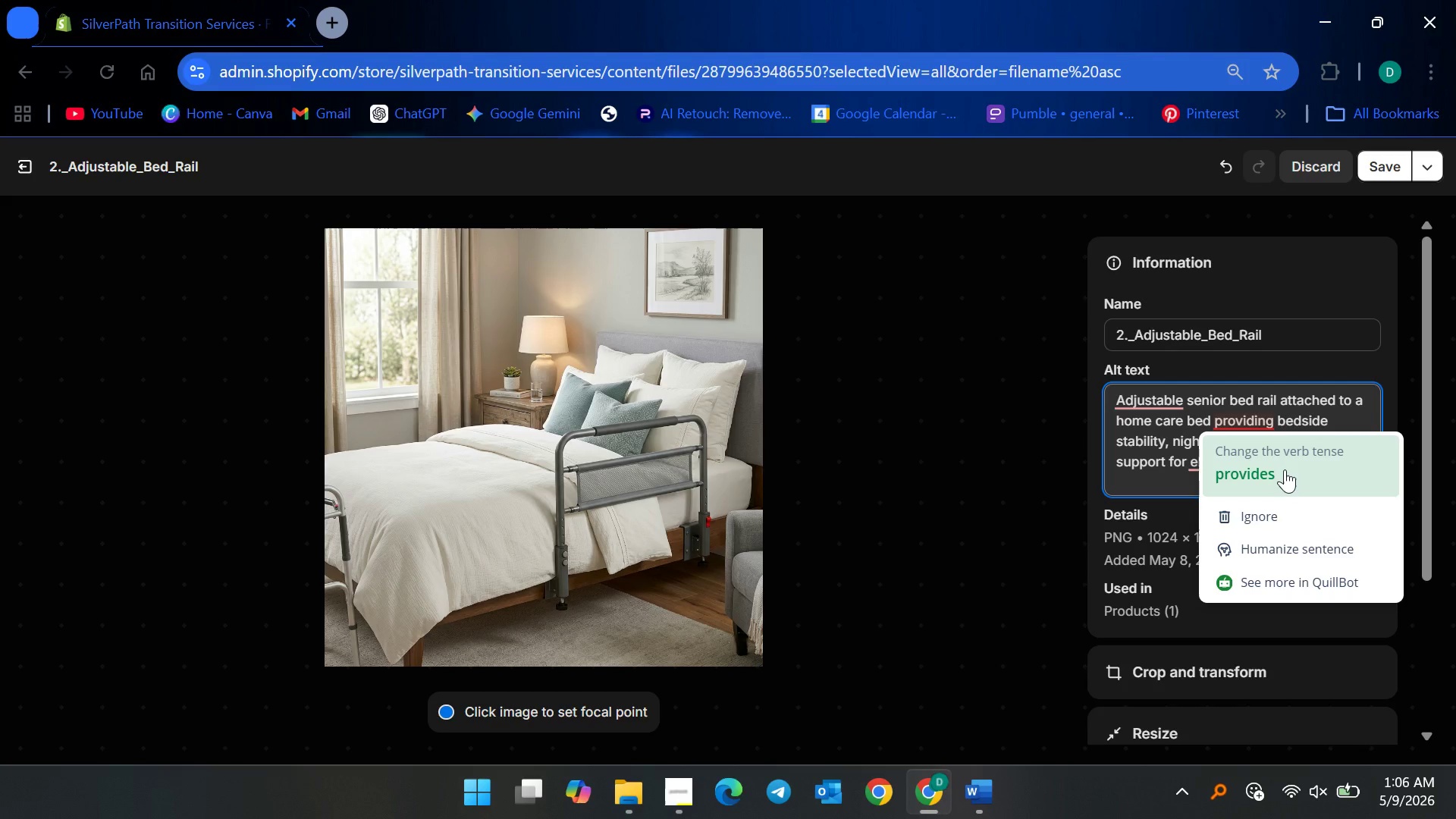 
wait(5.41)
 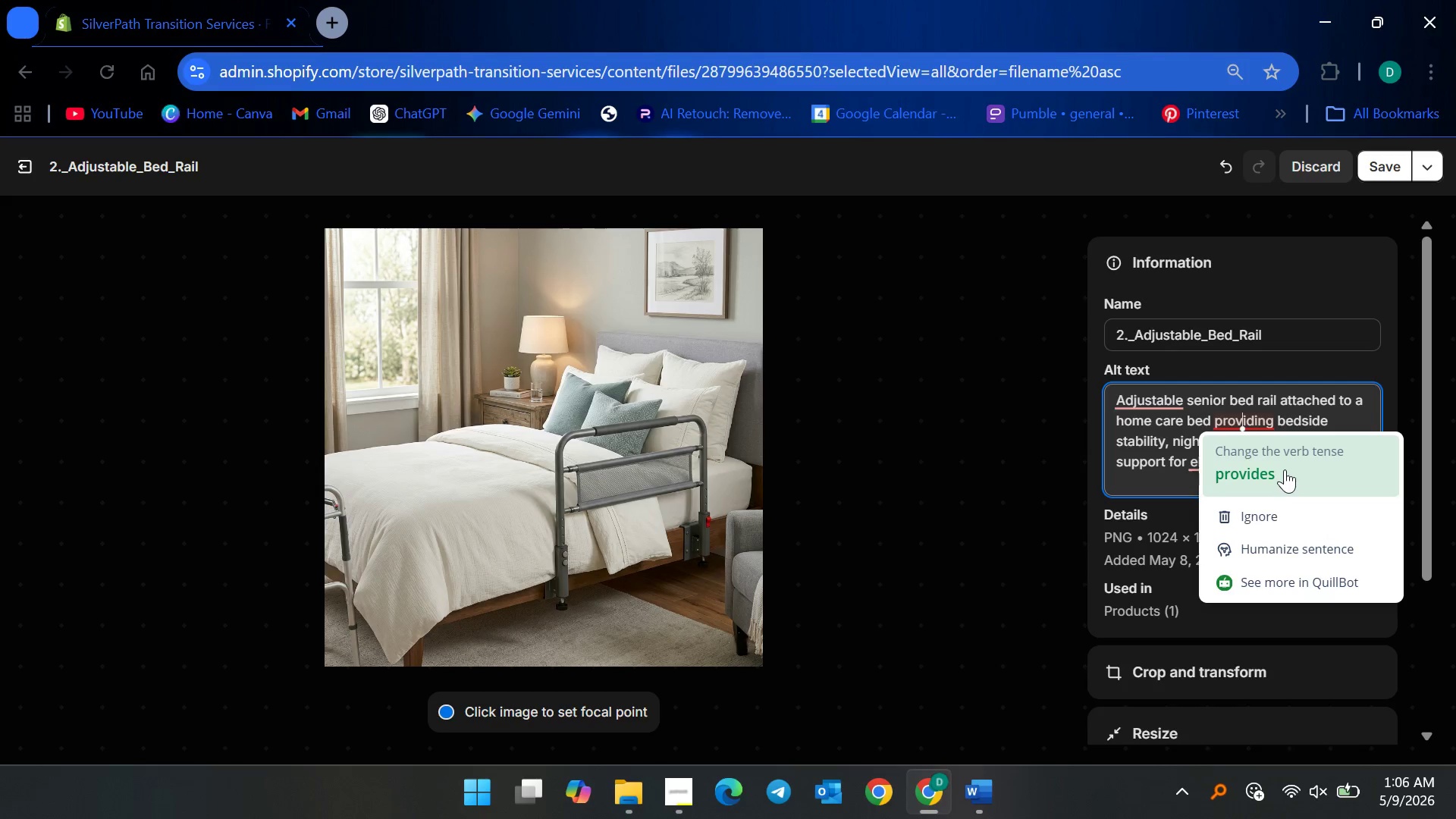 
left_click([1311, 285])
 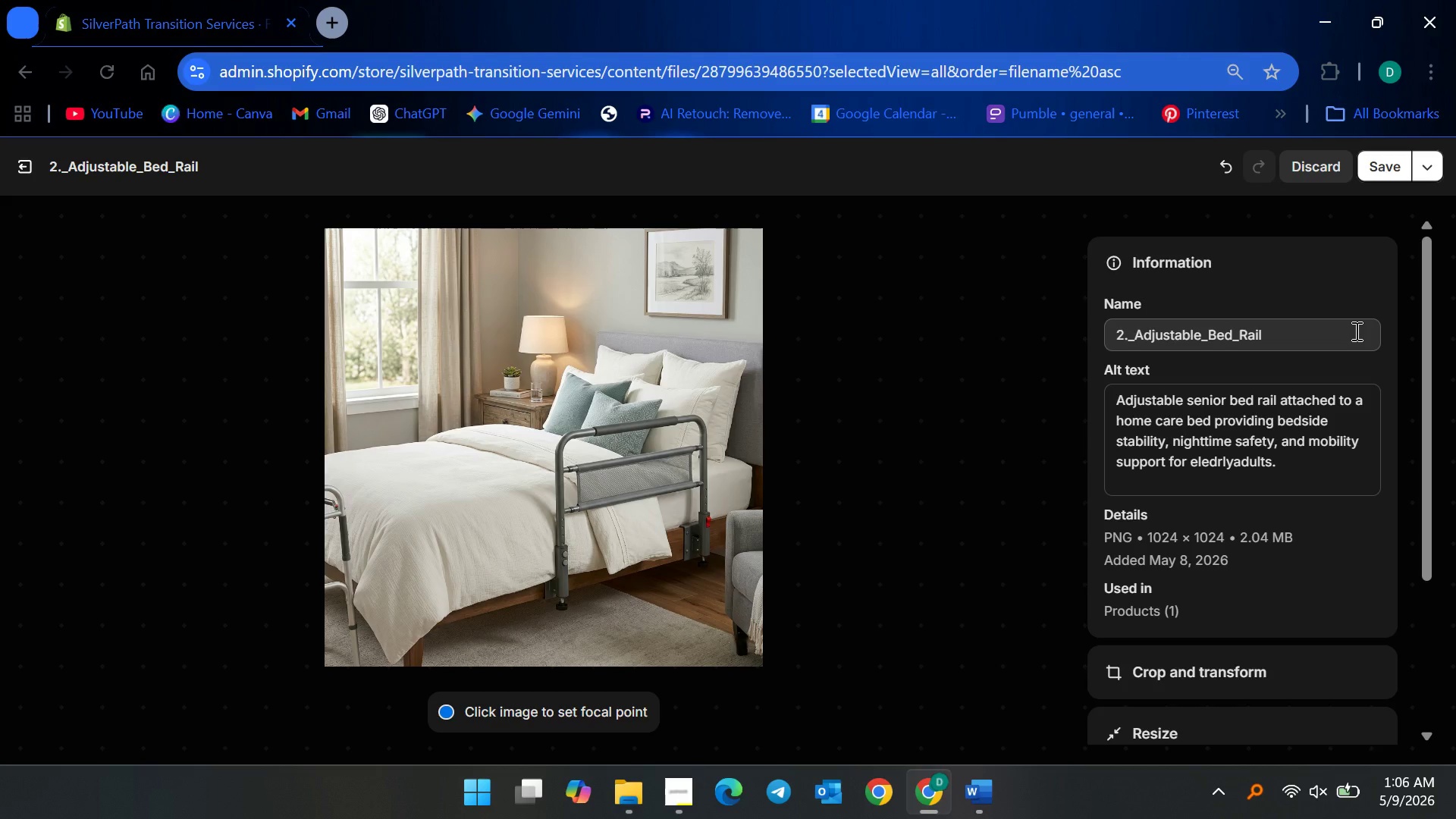 
wait(15.66)
 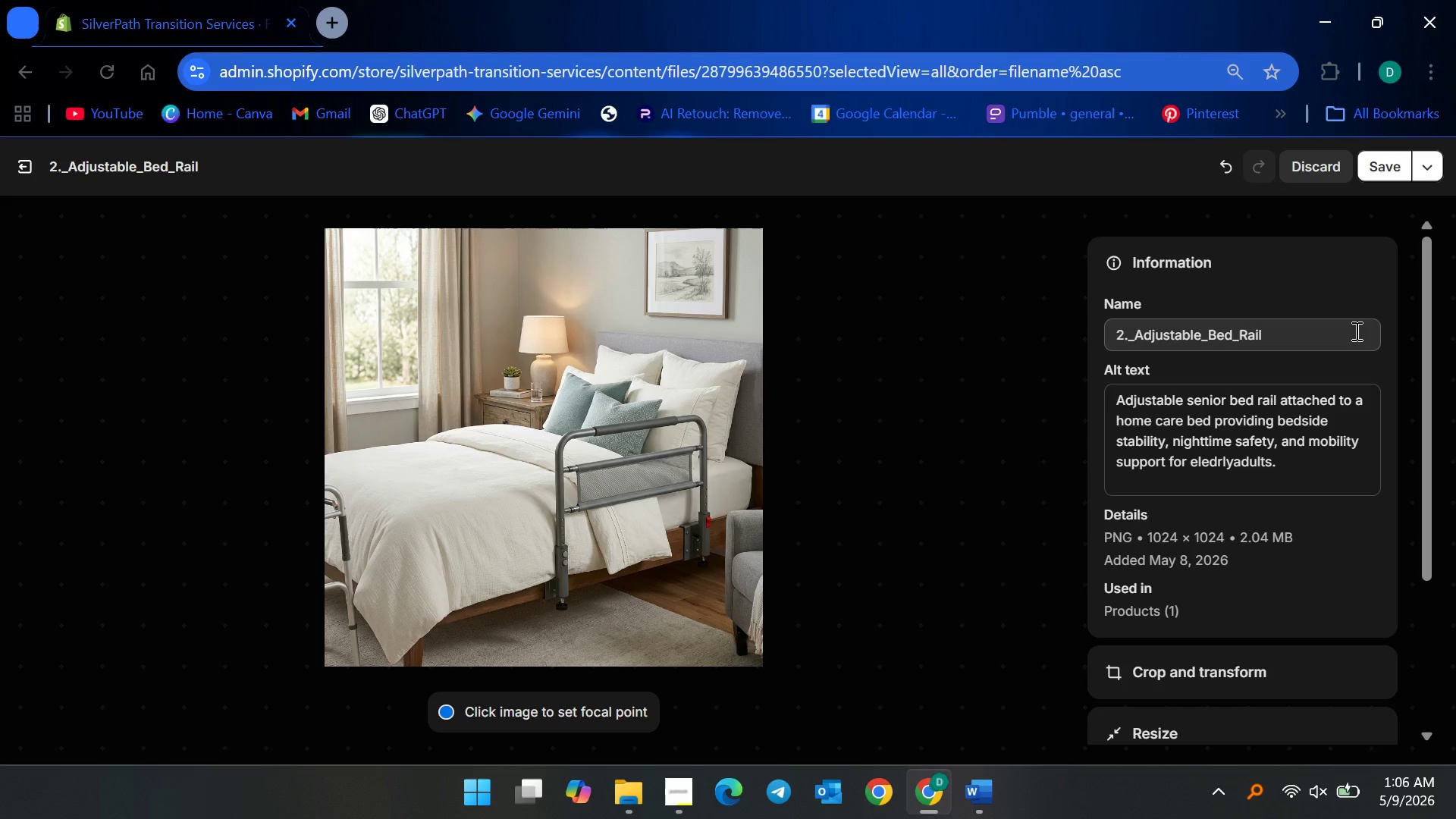 
left_click([1321, 444])
 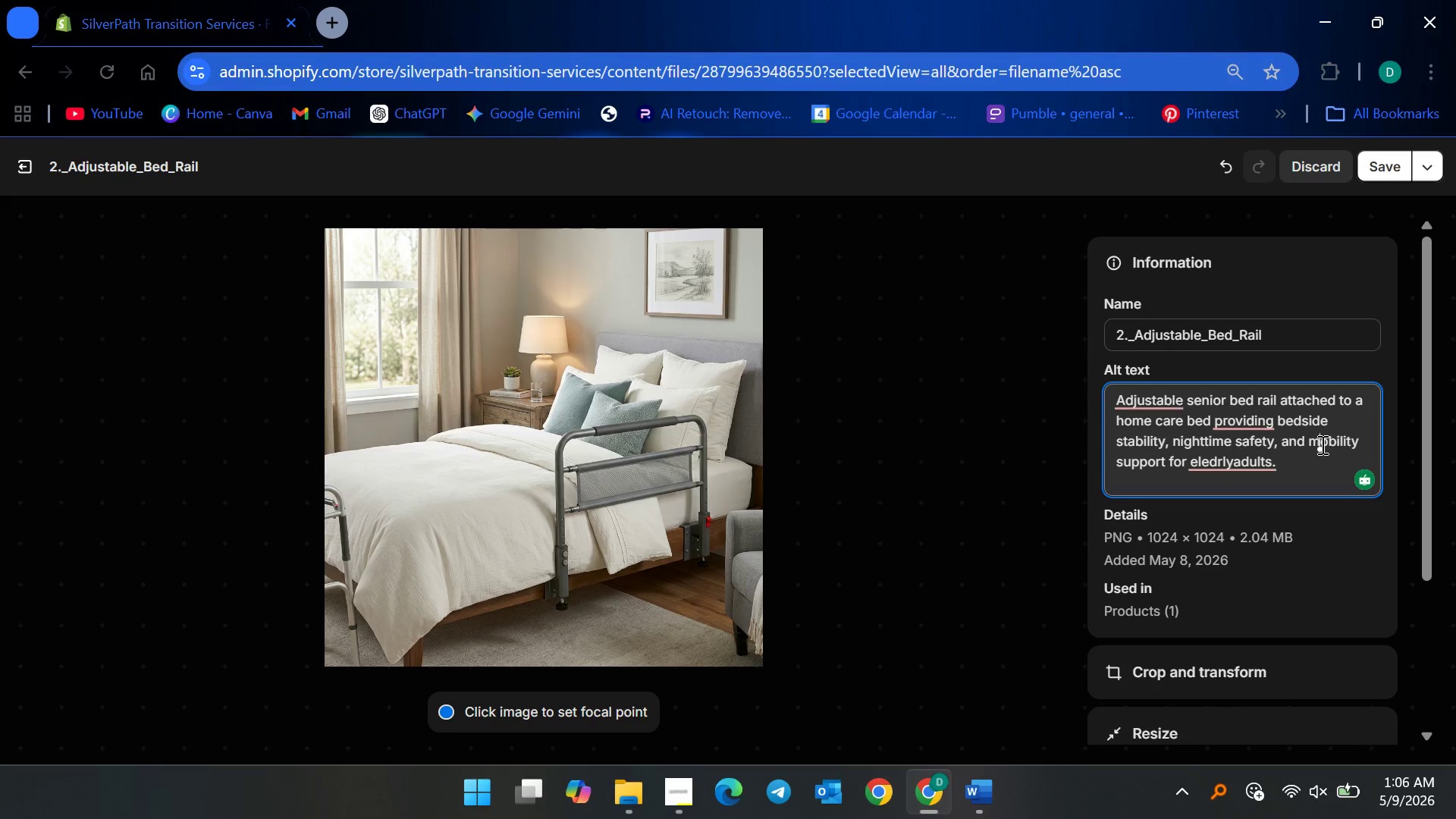 
mouse_move([1280, 472])
 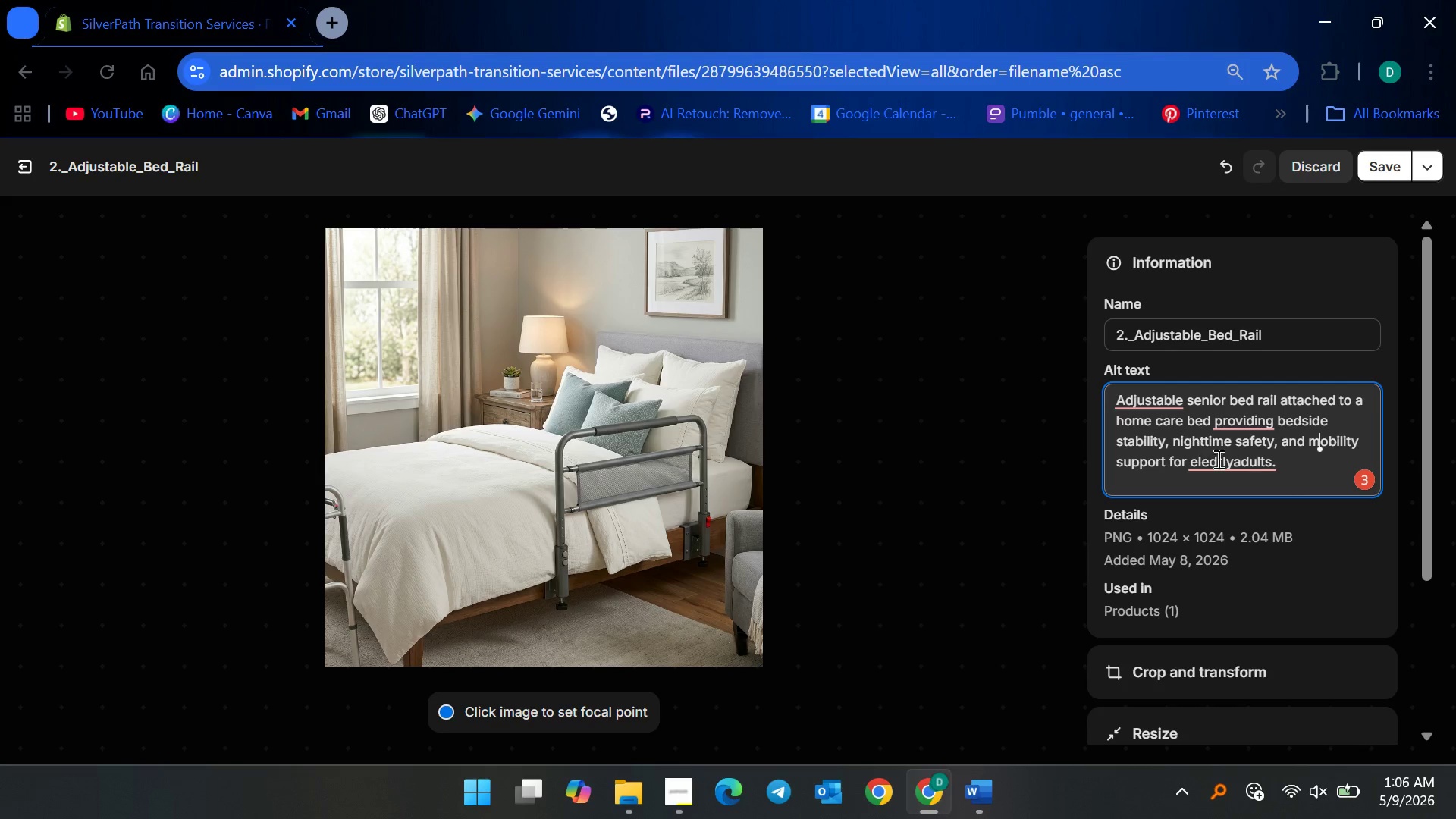 
left_click([1235, 466])
 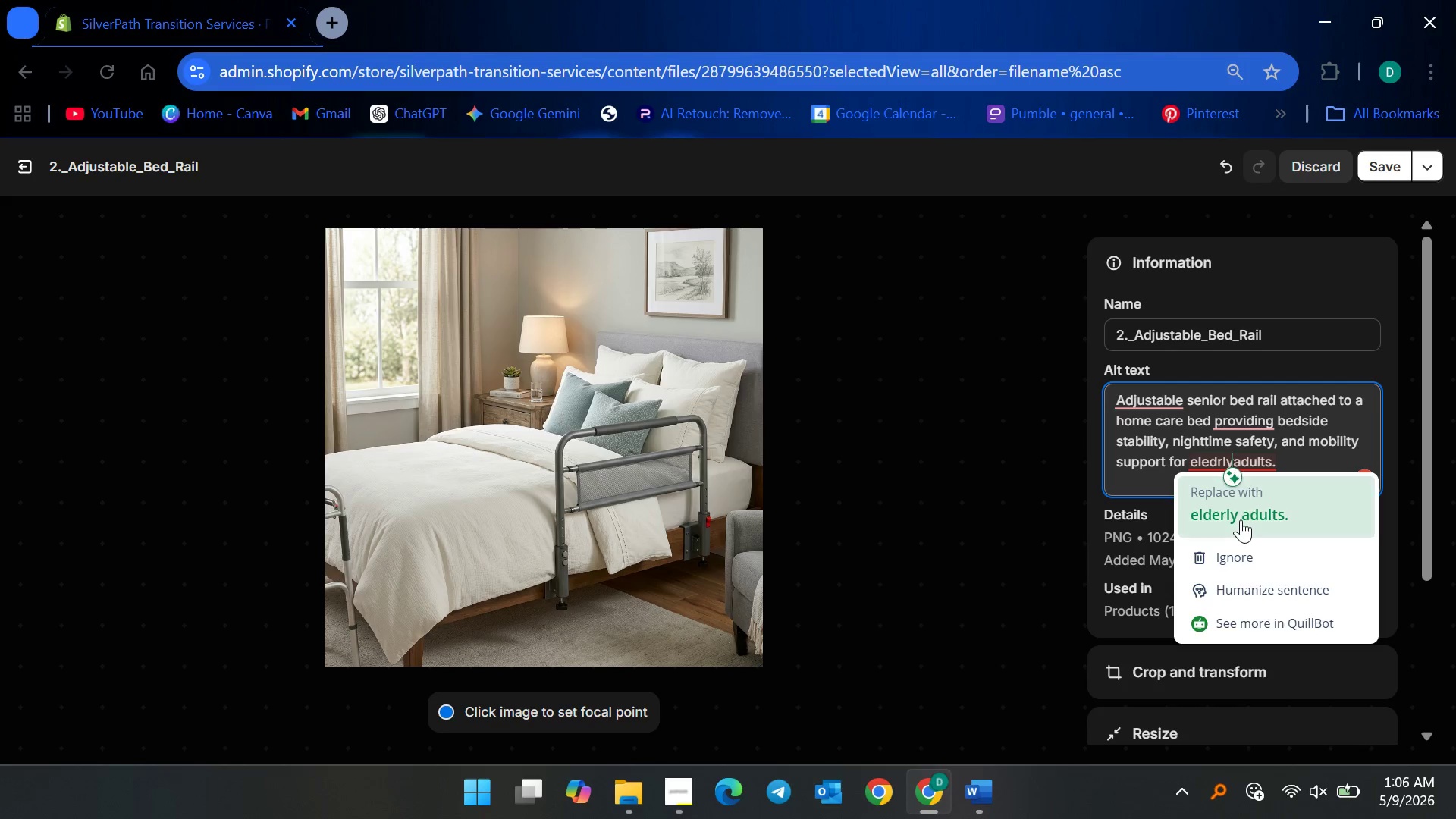 
left_click([1241, 519])
 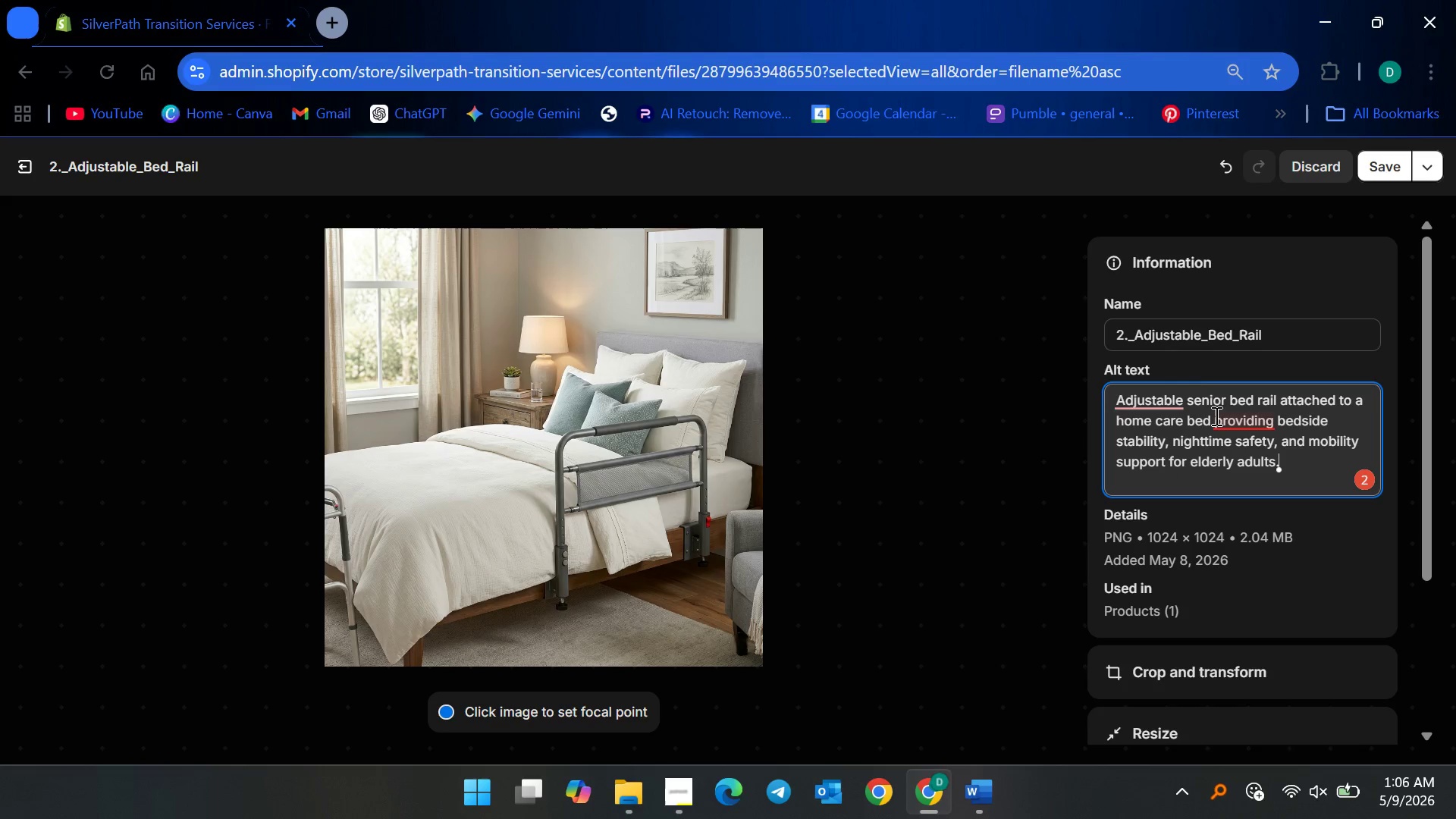 
left_click([1175, 394])
 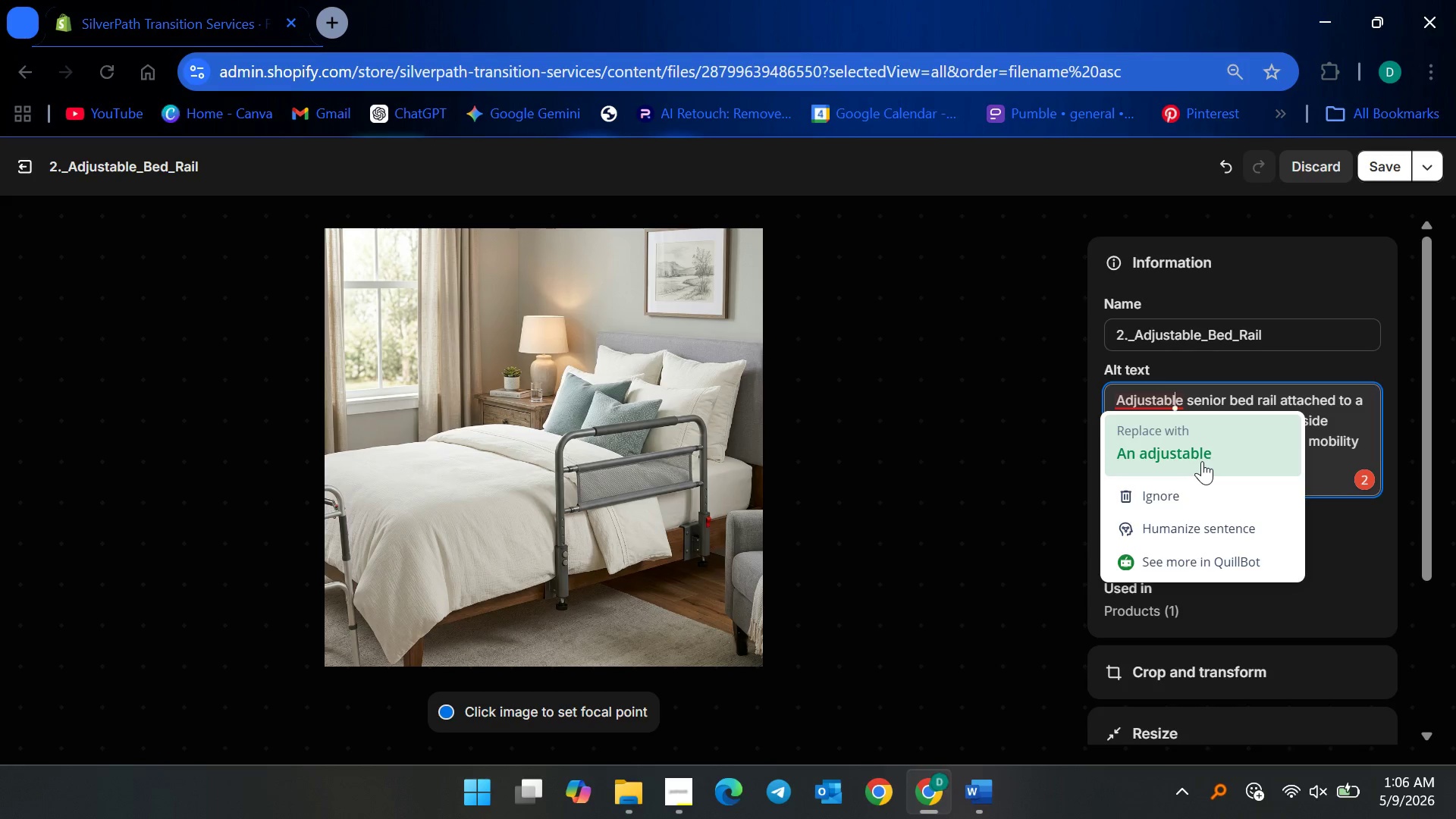 
left_click([1202, 461])
 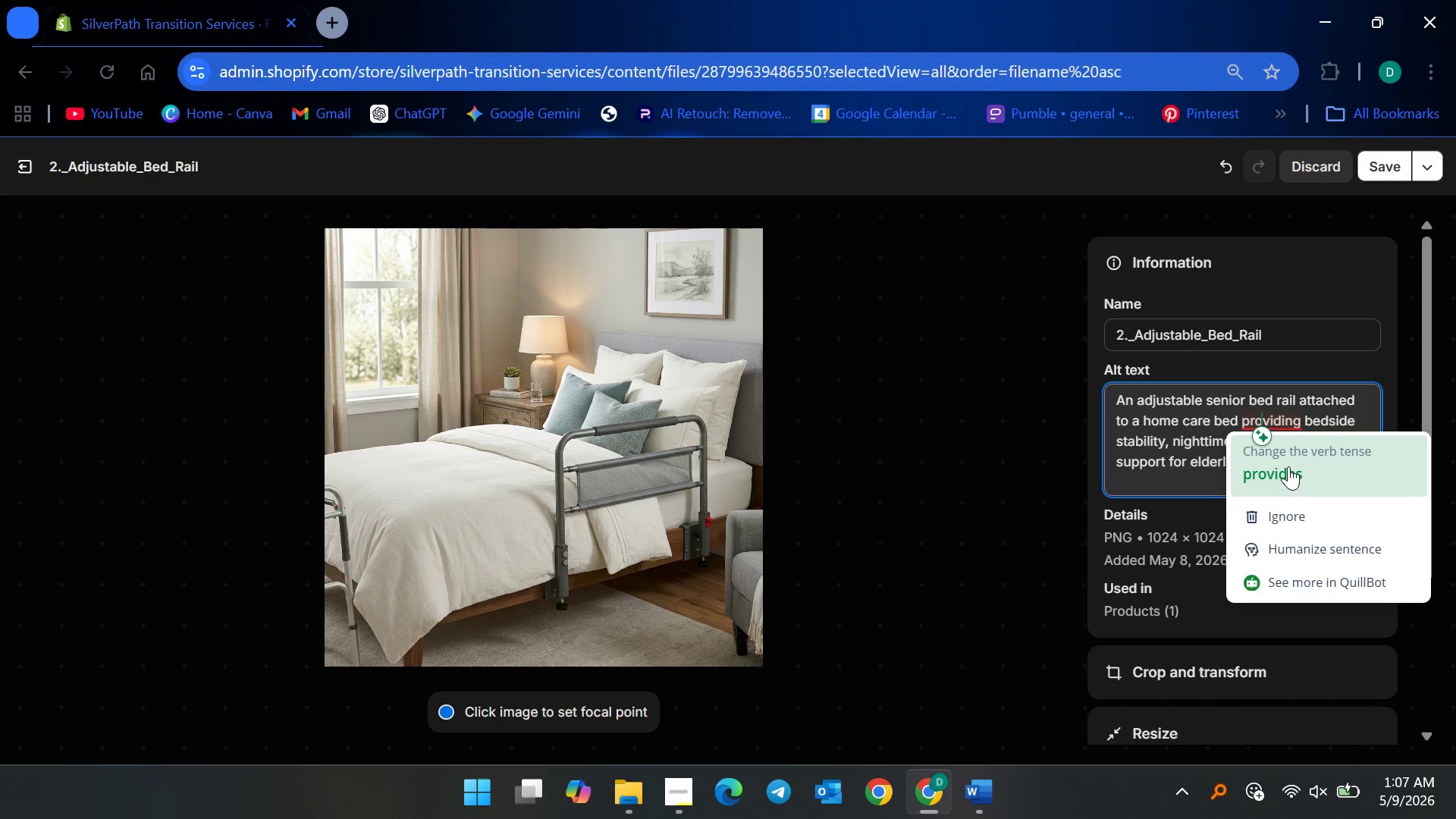 
left_click([1329, 504])
 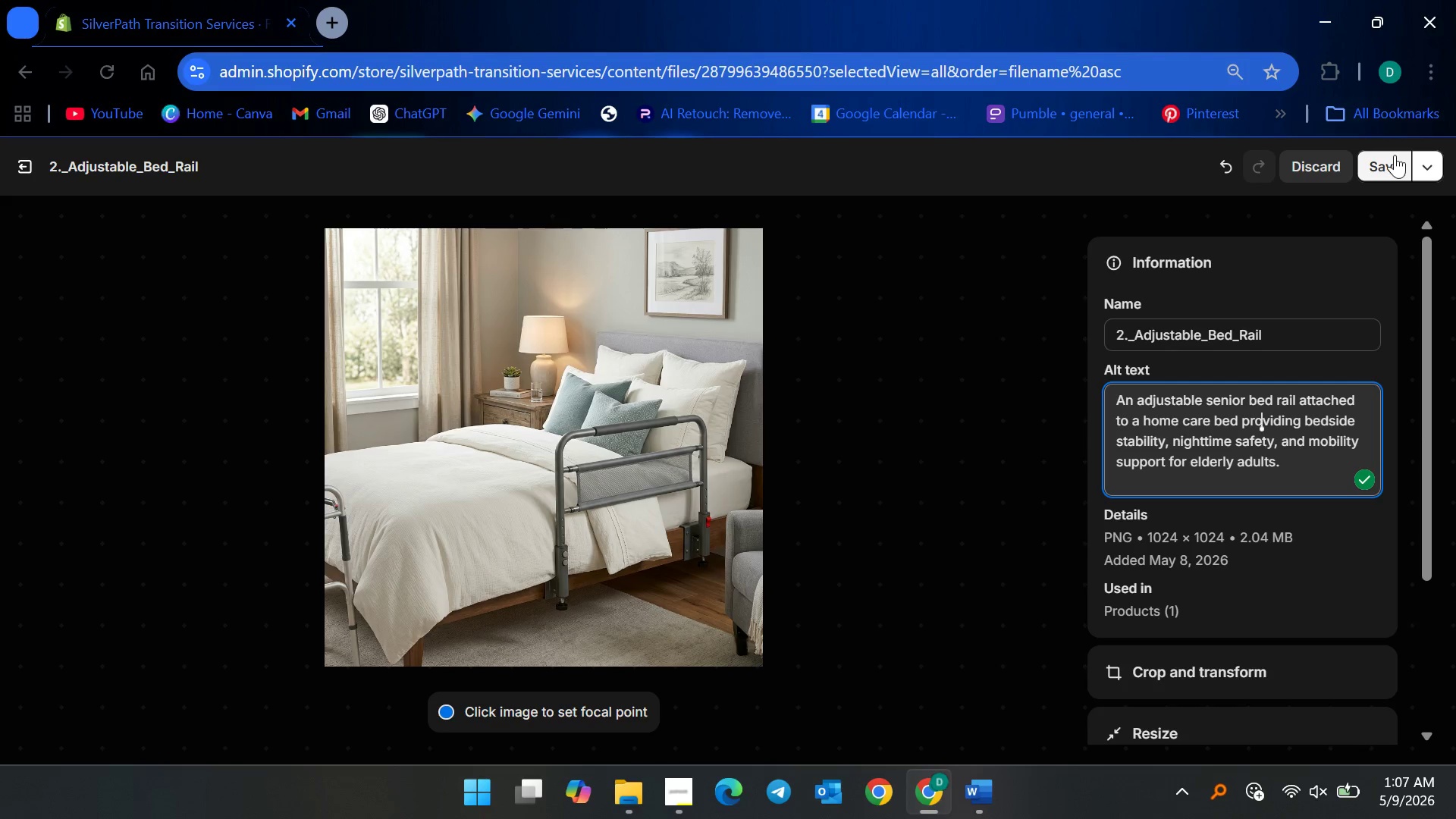 
left_click([1387, 160])
 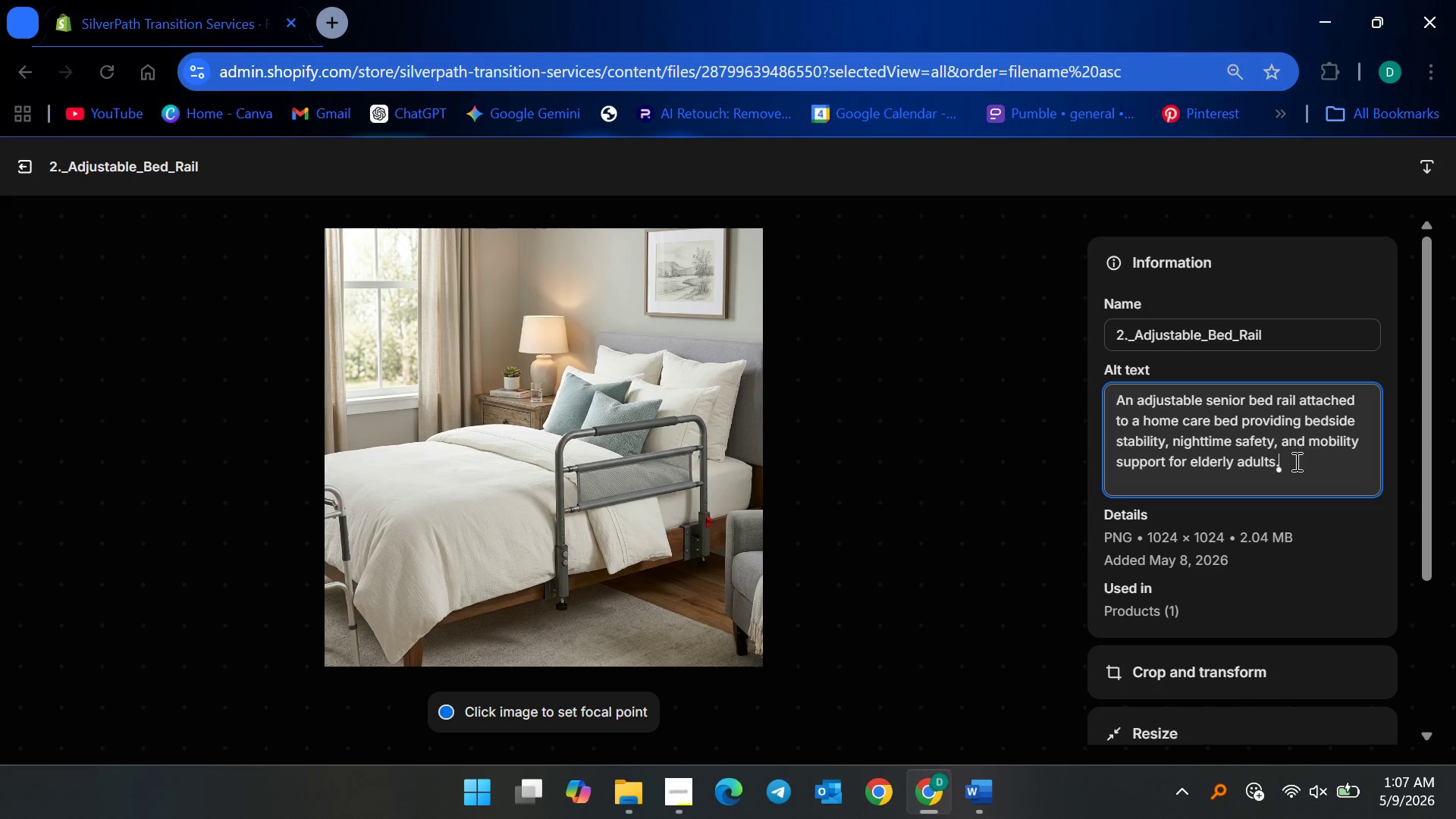 
key(Backspace)
 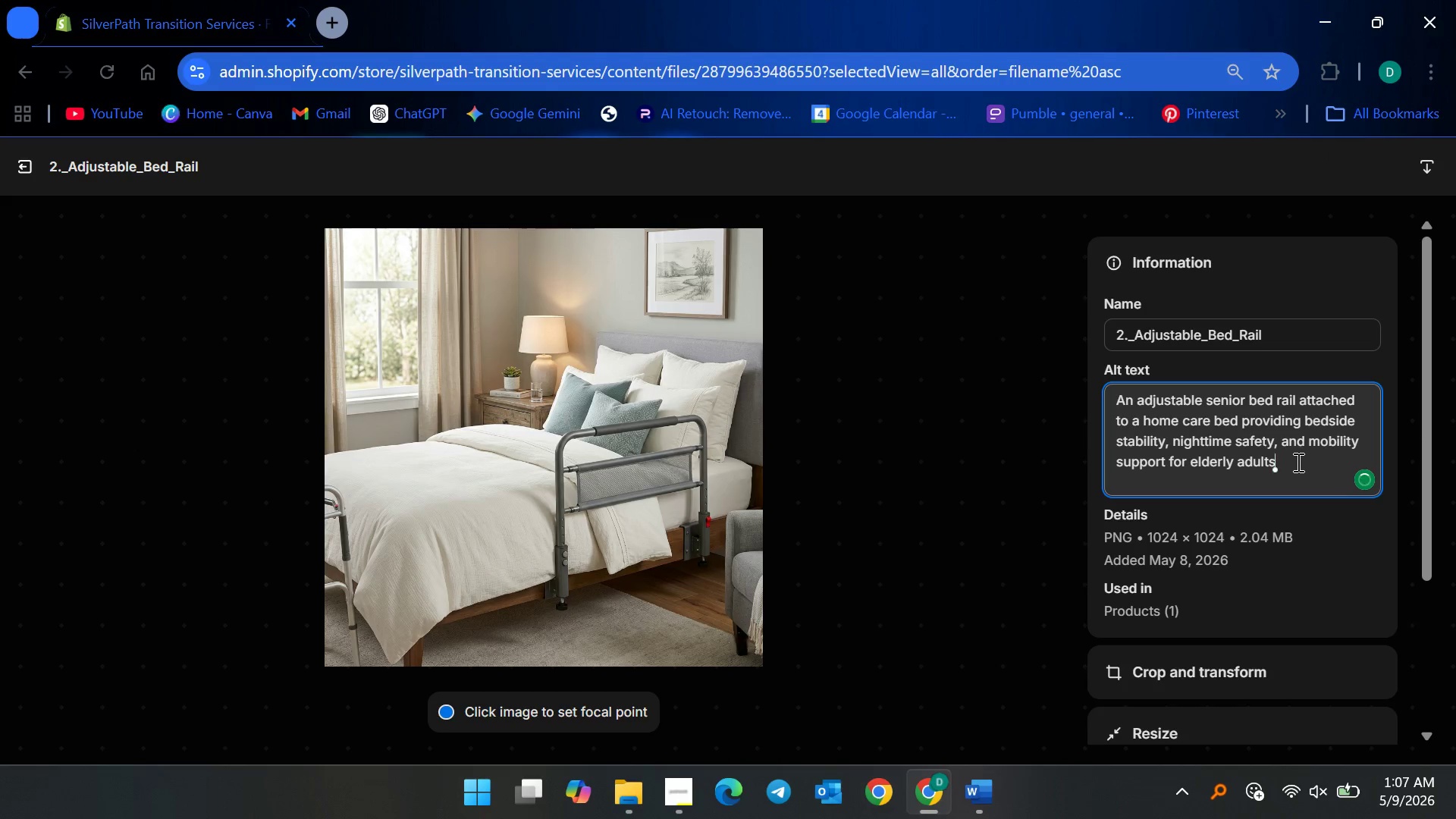 
scroll: coordinate [1297, 464], scroll_direction: down, amount: 2.0
 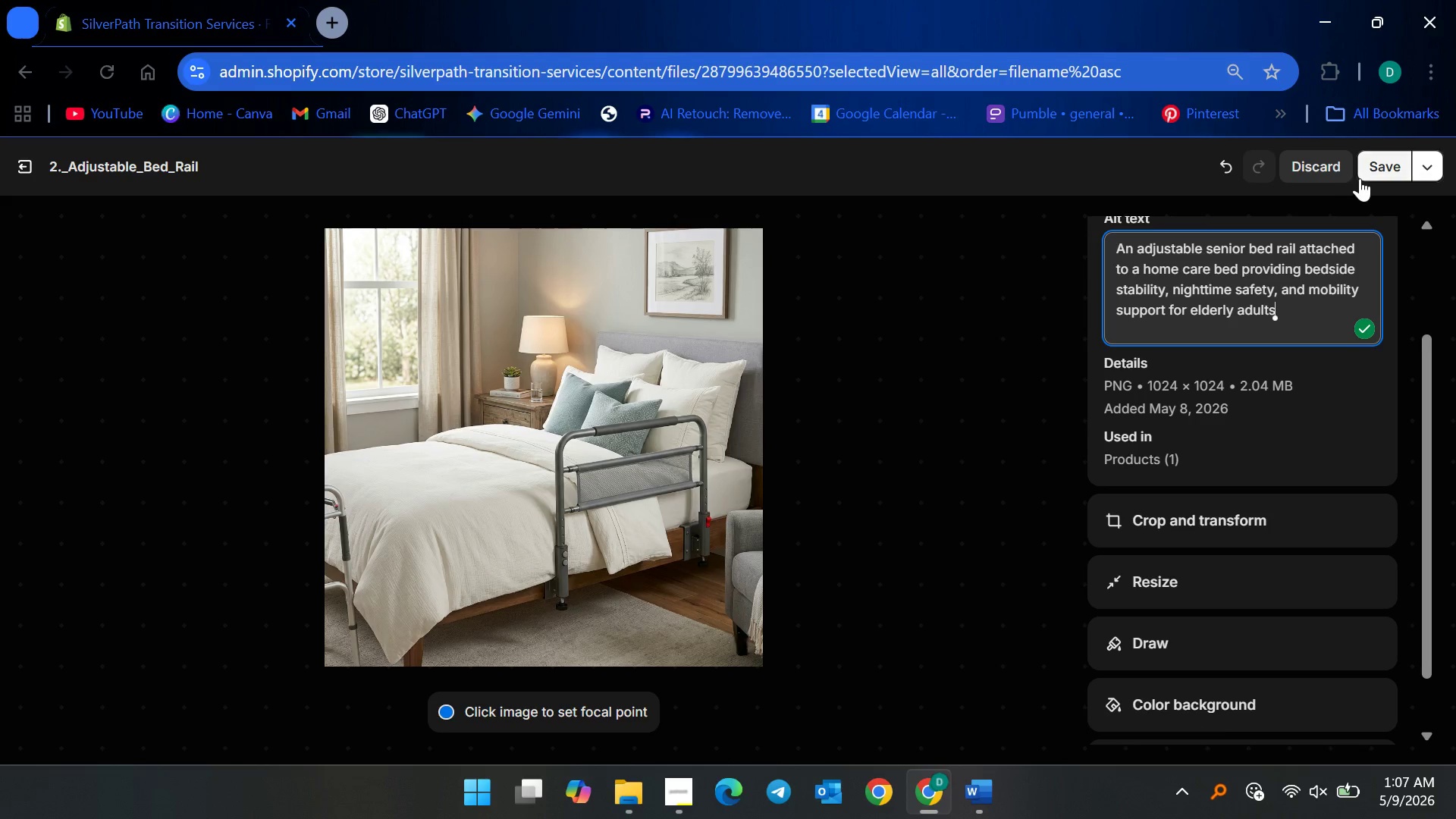 
left_click([1379, 174])
 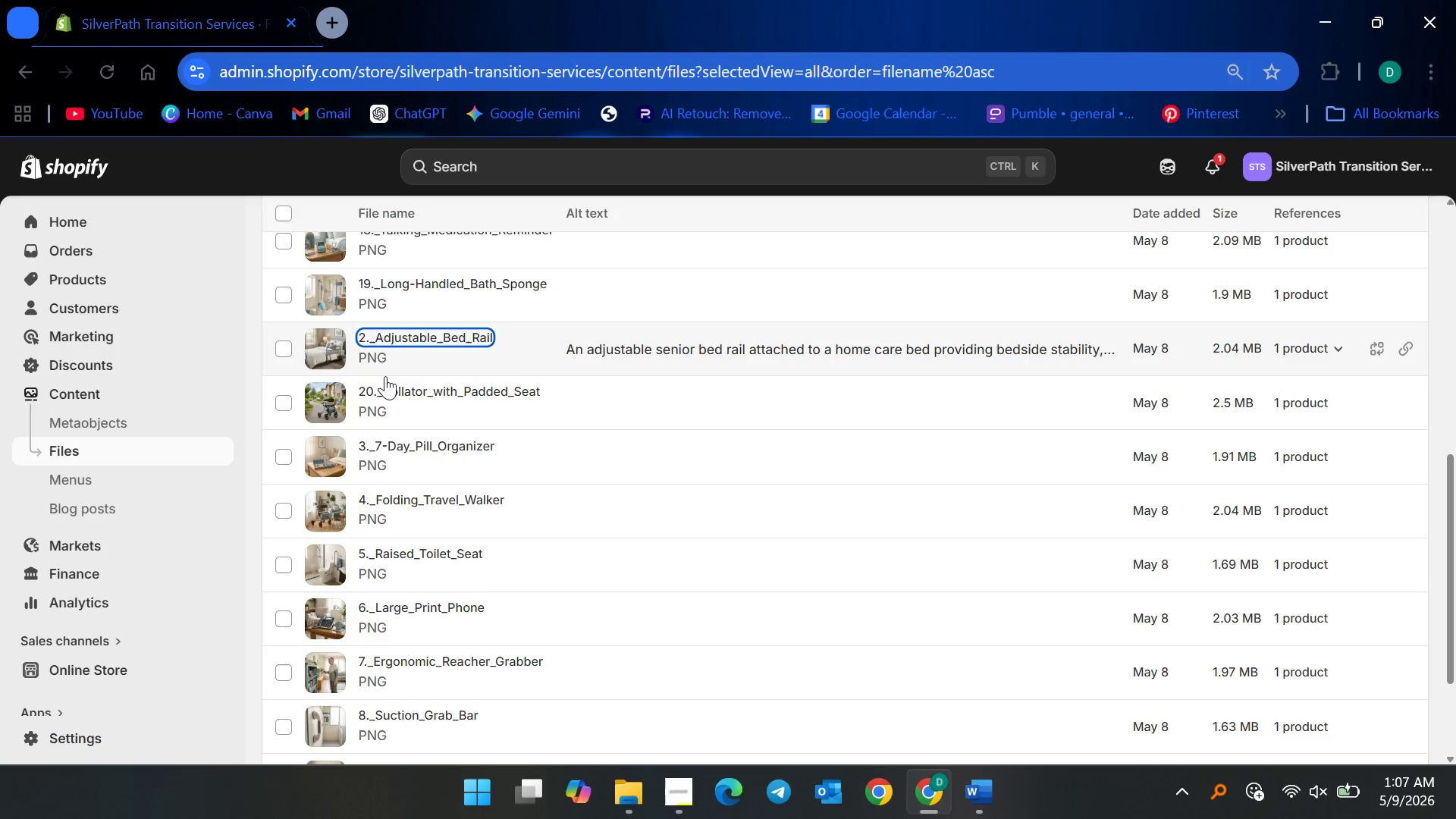 
left_click([452, 453])